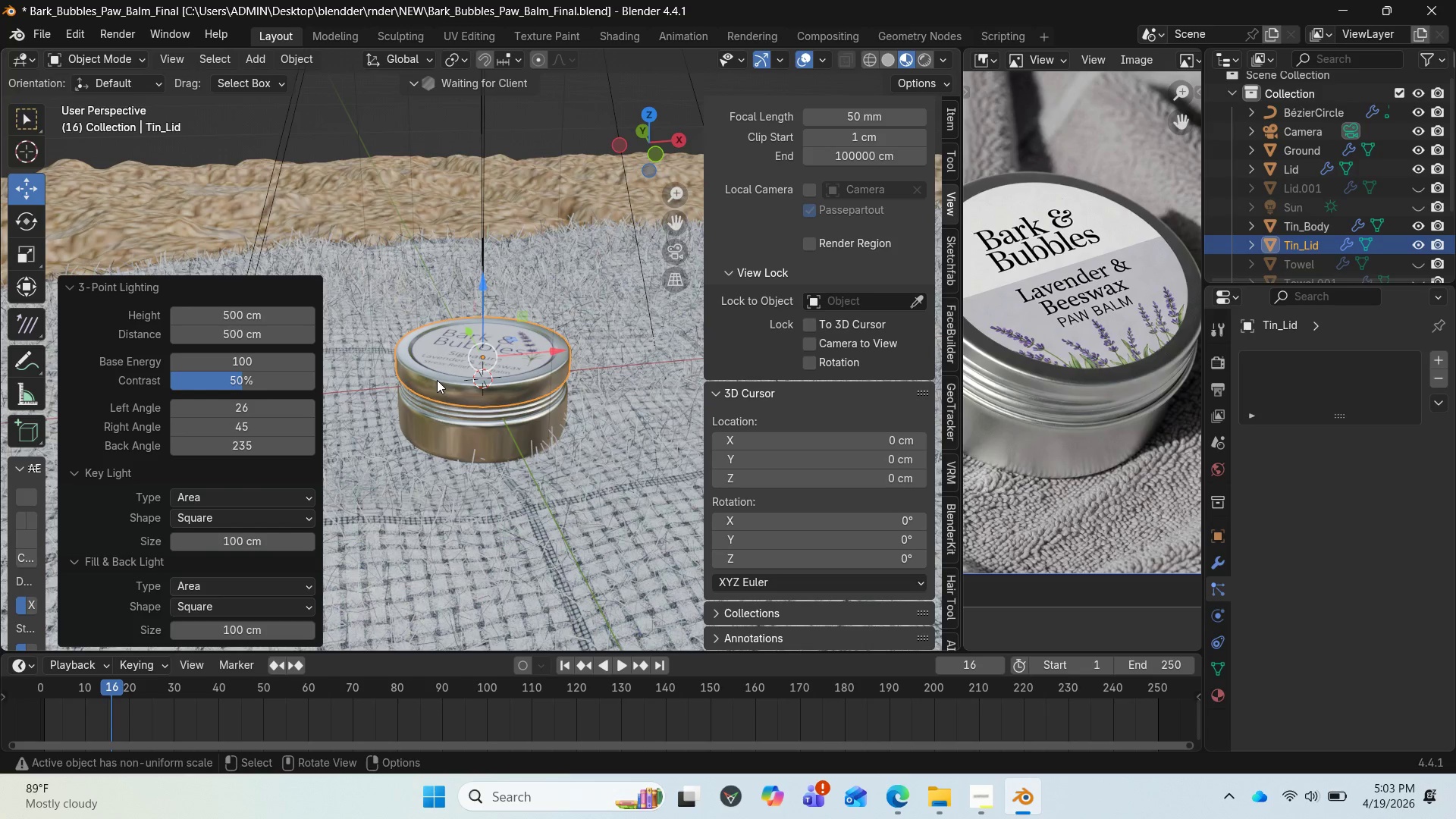 
scroll: coordinate [441, 410], scroll_direction: down, amount: 18.0
 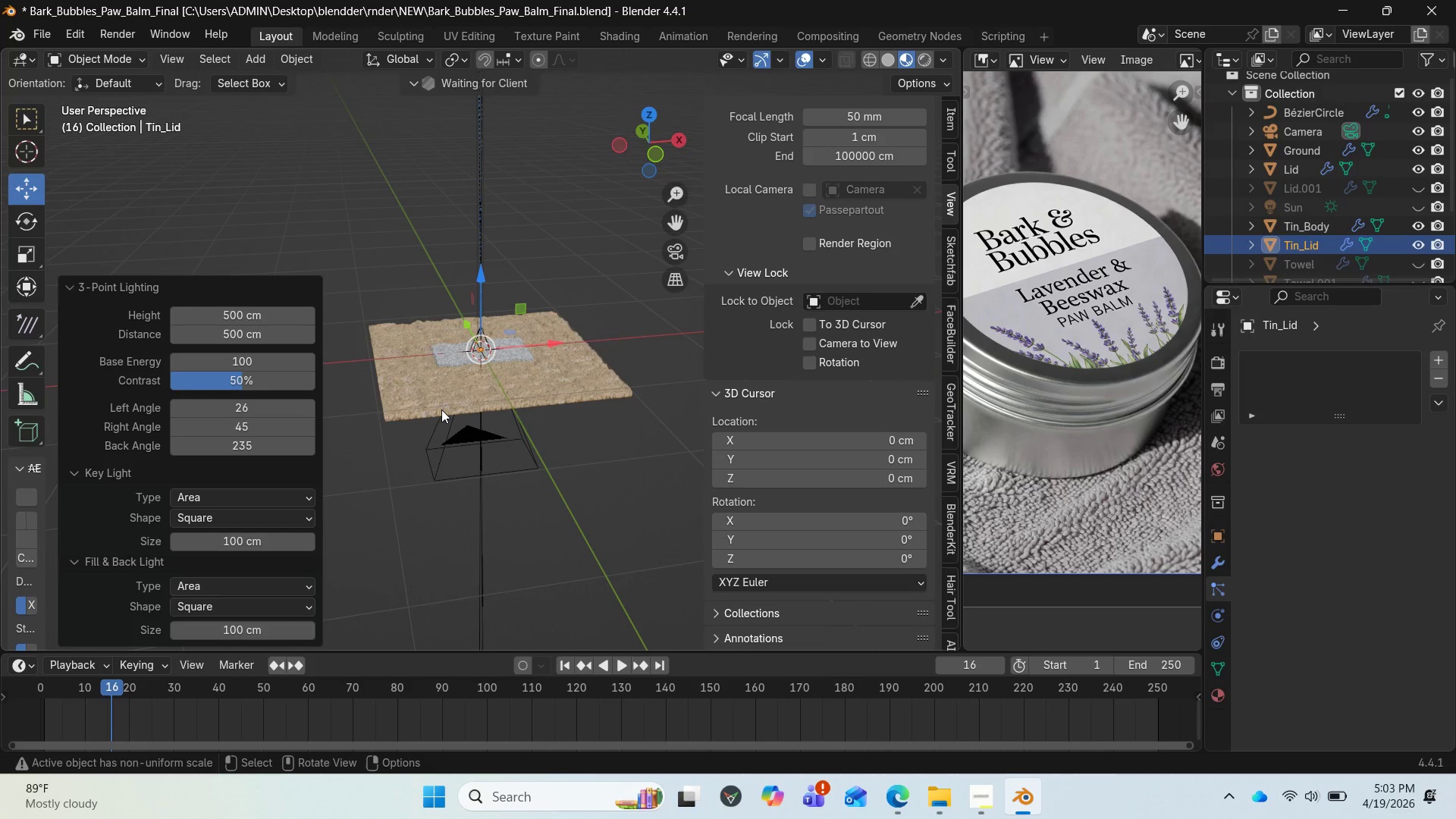 
scroll: coordinate [460, 398], scroll_direction: up, amount: 15.0
 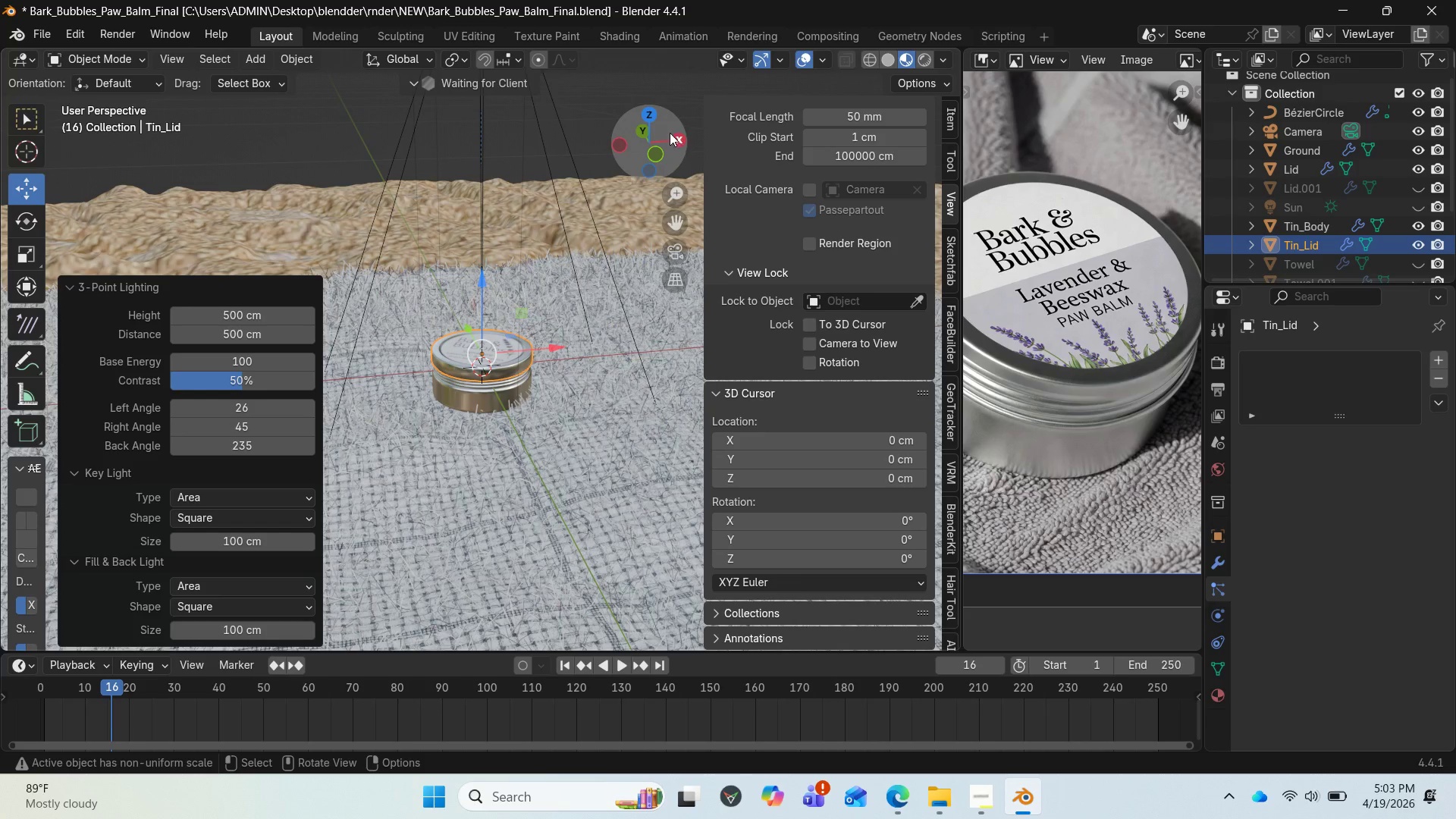 
left_click_drag(start_coordinate=[664, 132], to_coordinate=[497, 71])
 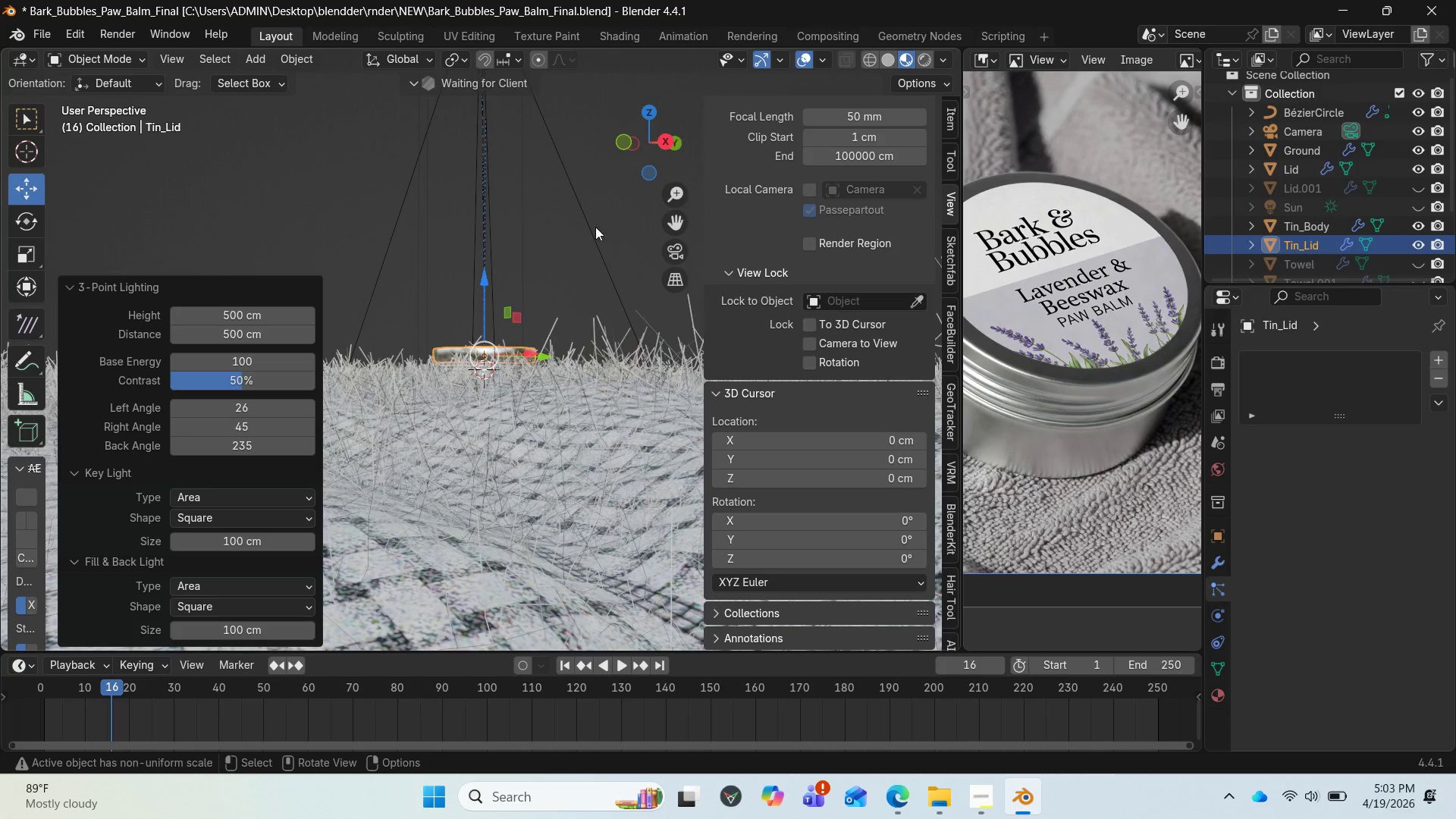 
scroll: coordinate [557, 290], scroll_direction: down, amount: 7.0
 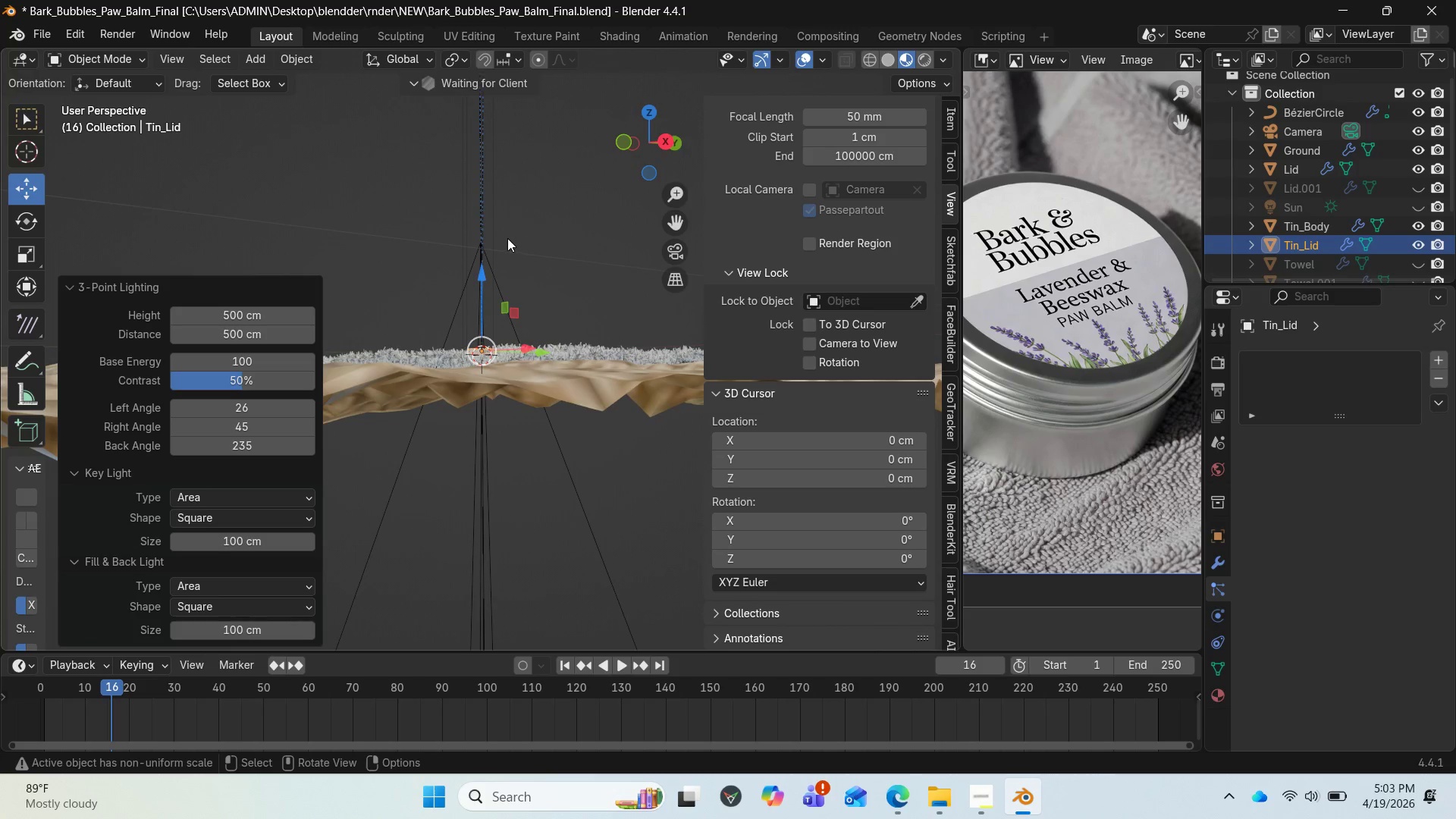 
left_click([491, 238])
 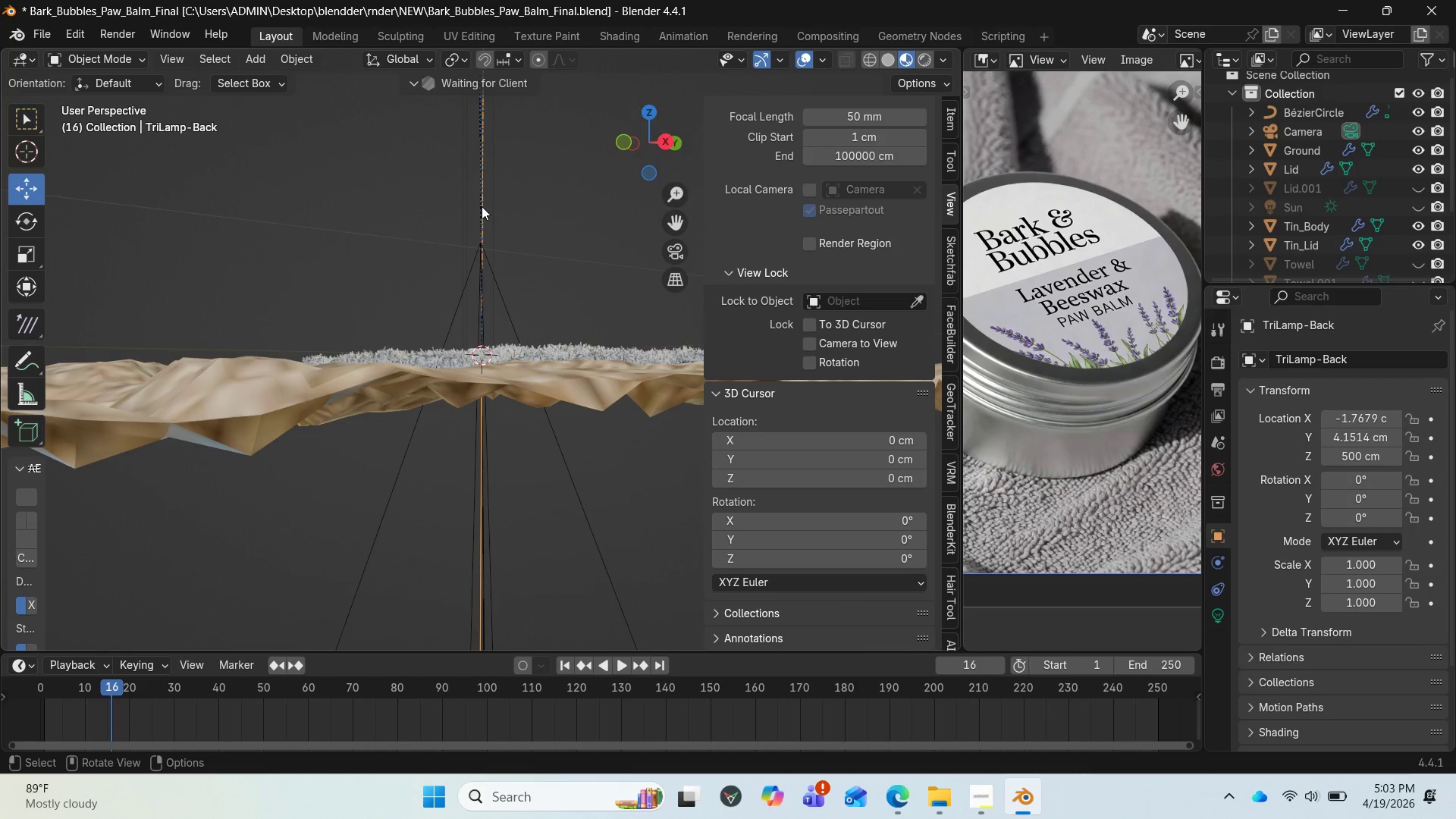 
scroll: coordinate [496, 262], scroll_direction: down, amount: 14.0
 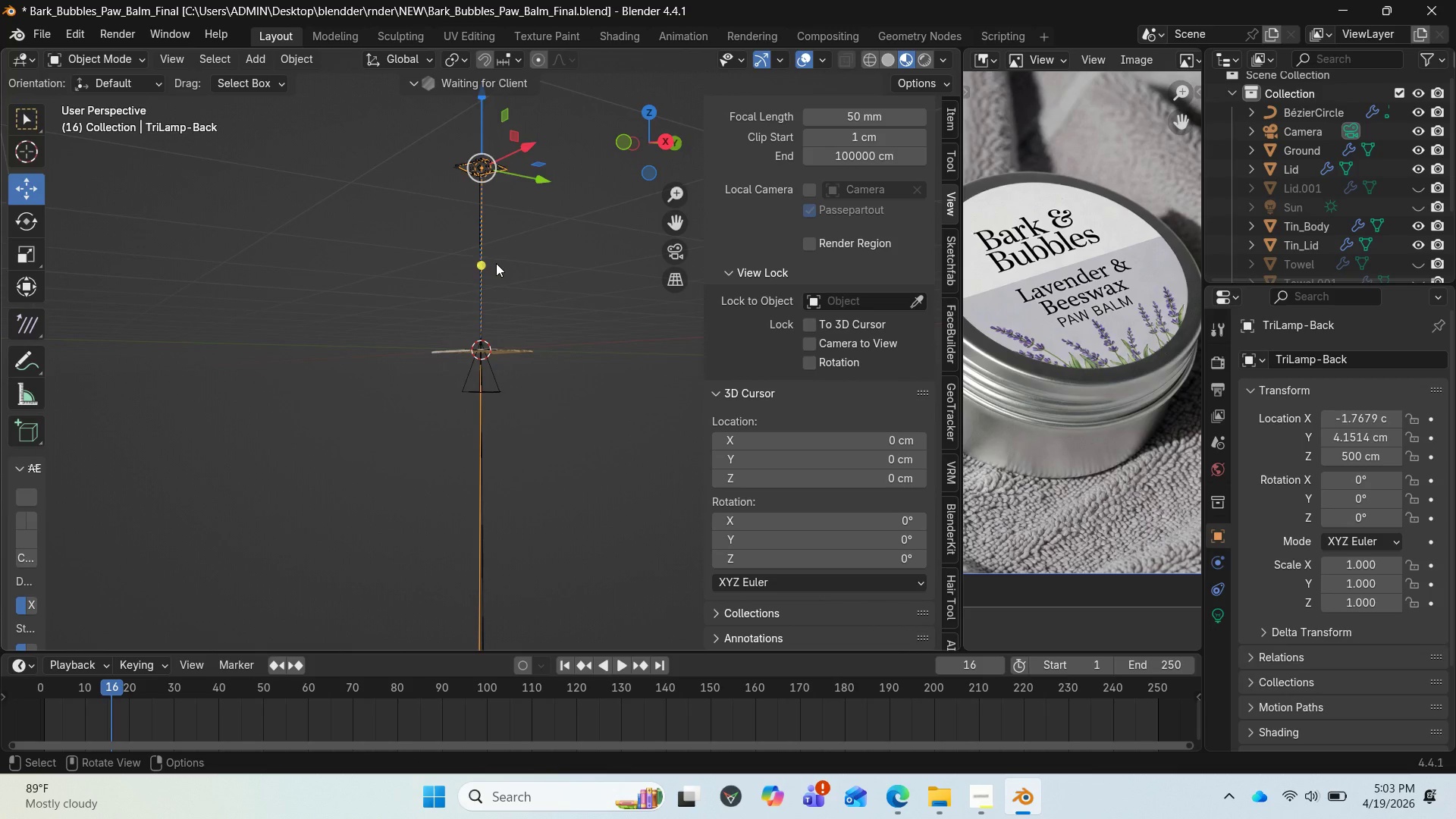 
scroll: coordinate [497, 262], scroll_direction: up, amount: 2.0
 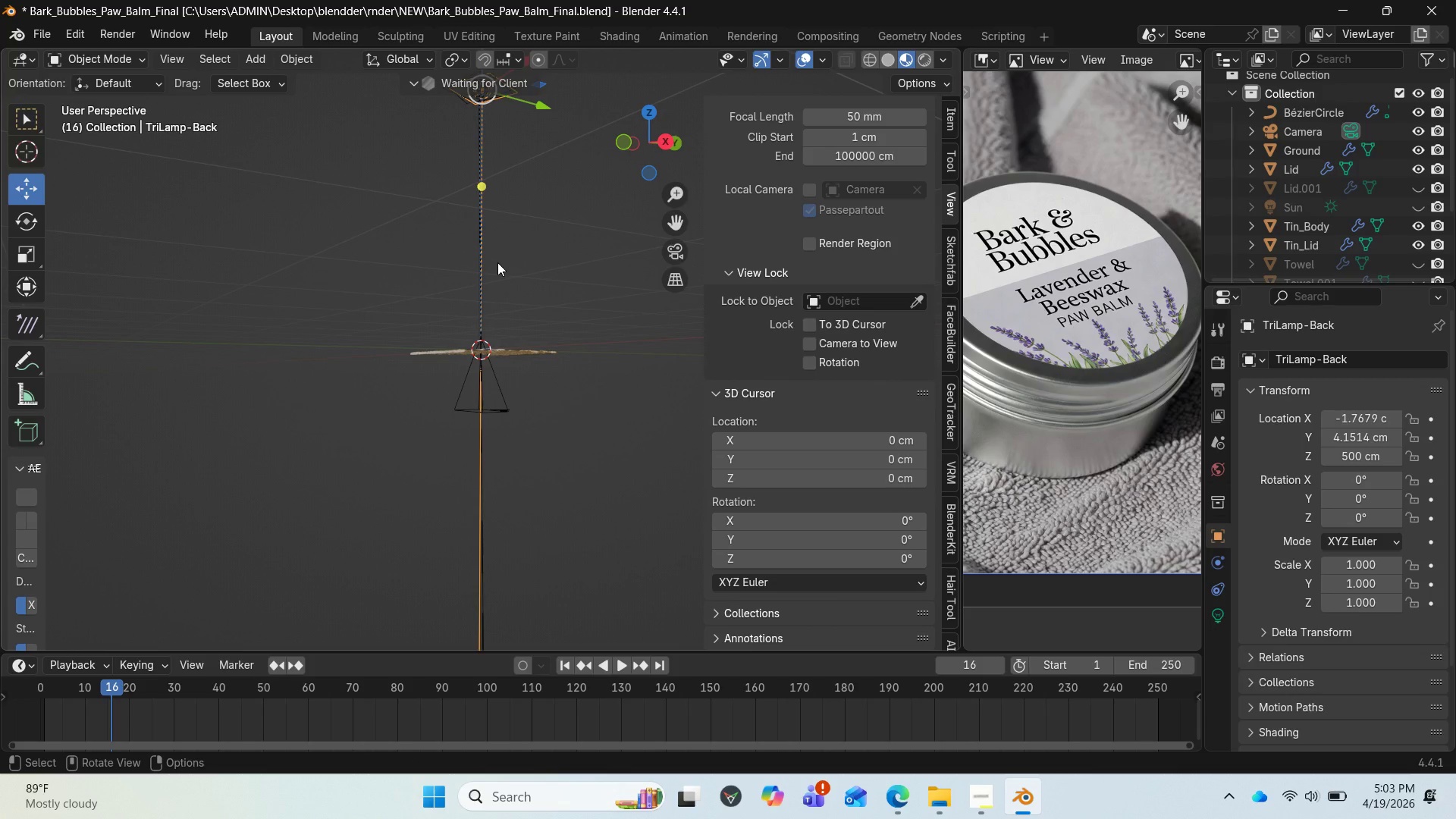 
key(Control+Z)
 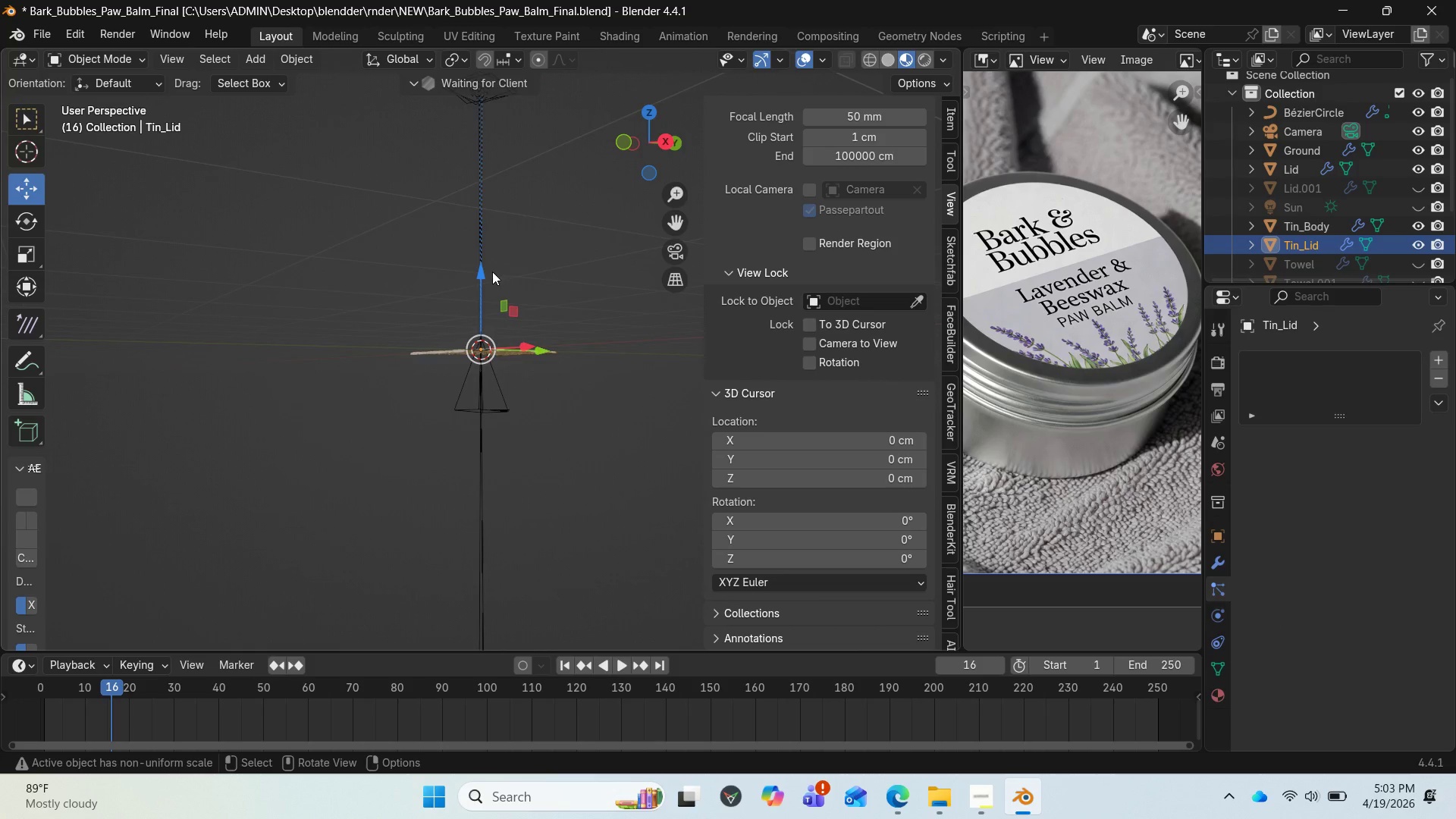 
scroll: coordinate [516, 265], scroll_direction: up, amount: 23.0
 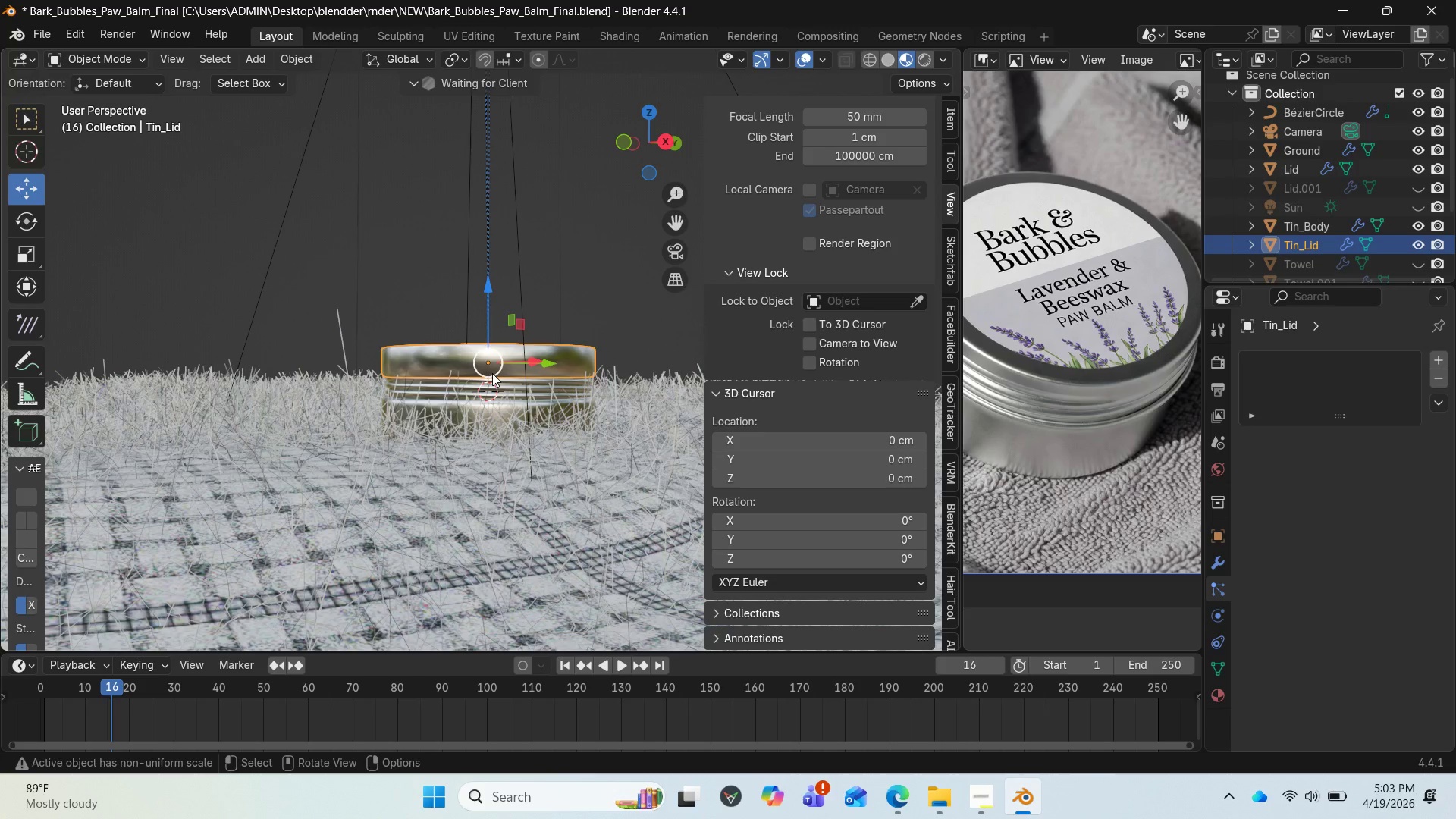 
key(Control+Z)
 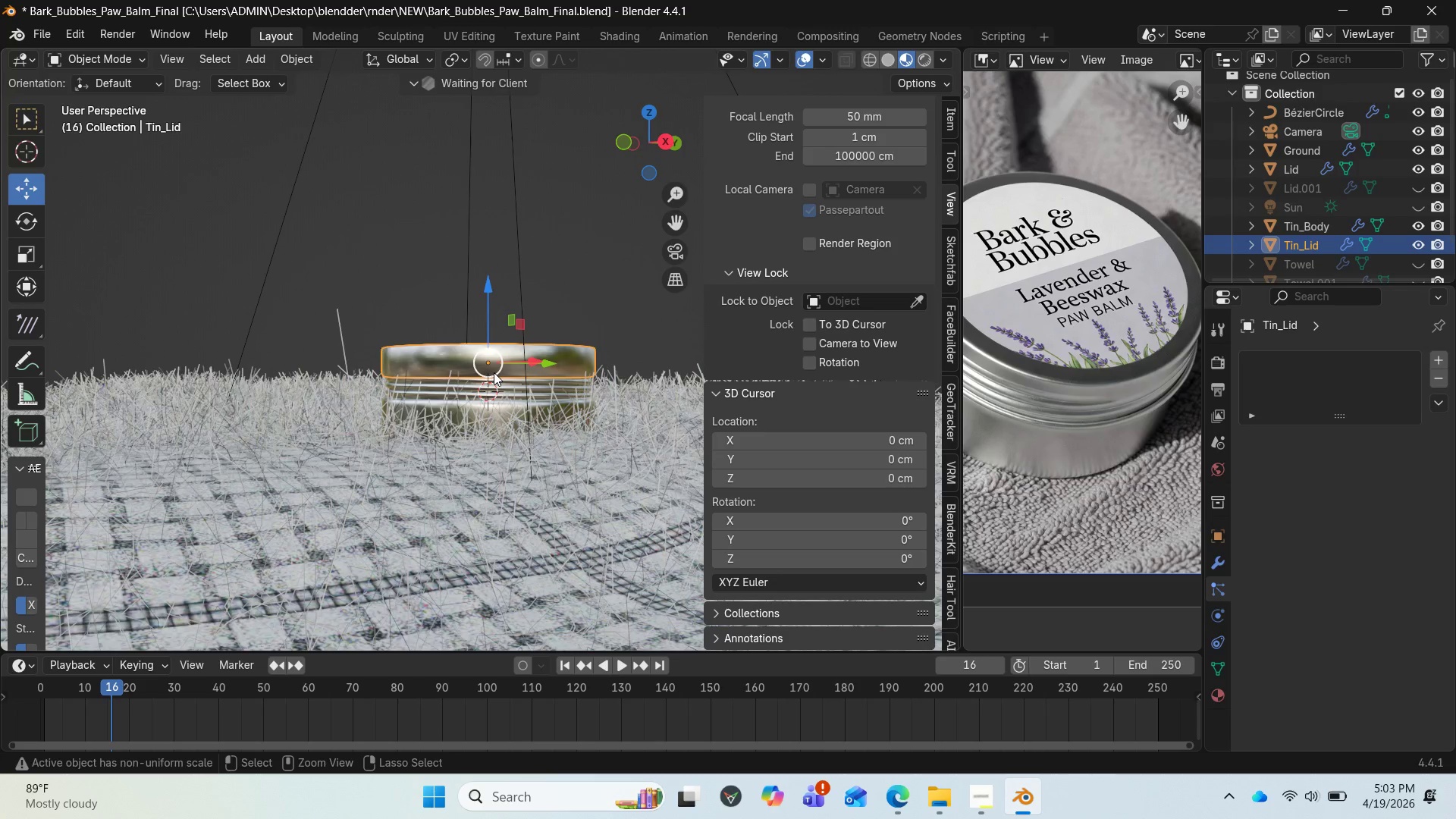 
key(Control+Z)
 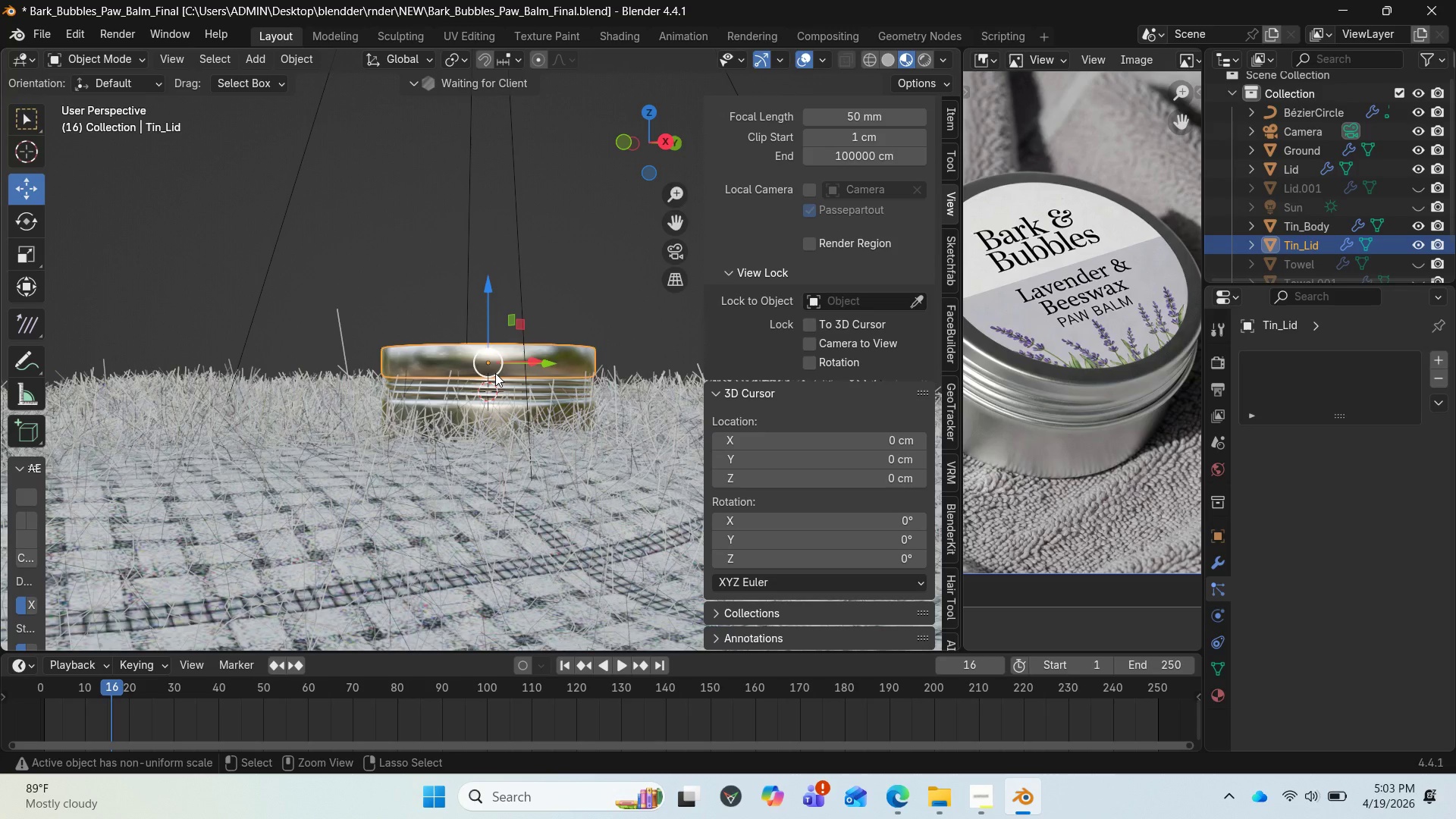 
key(Control+Z)
 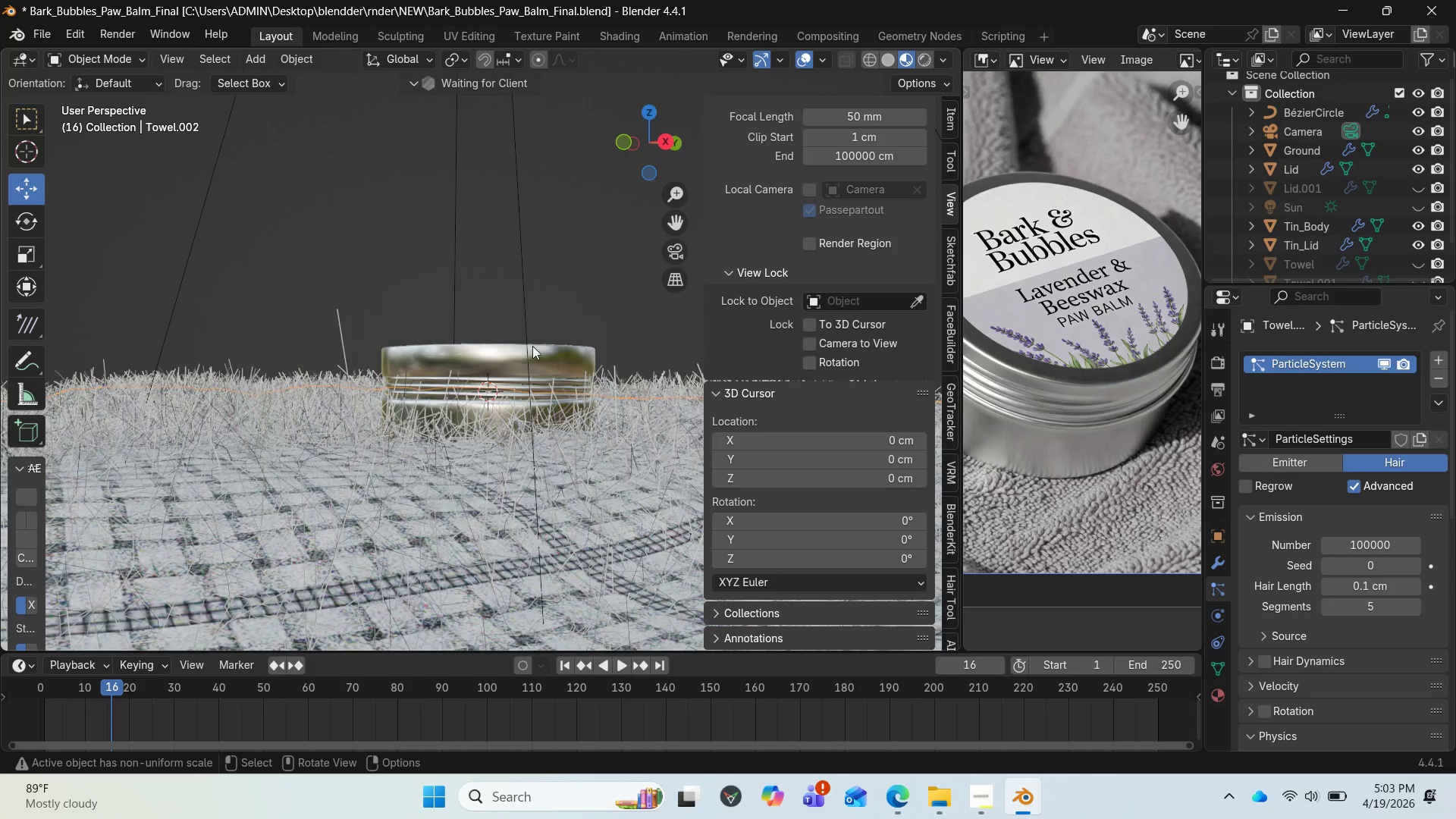 
scroll: coordinate [538, 334], scroll_direction: down, amount: 3.0
 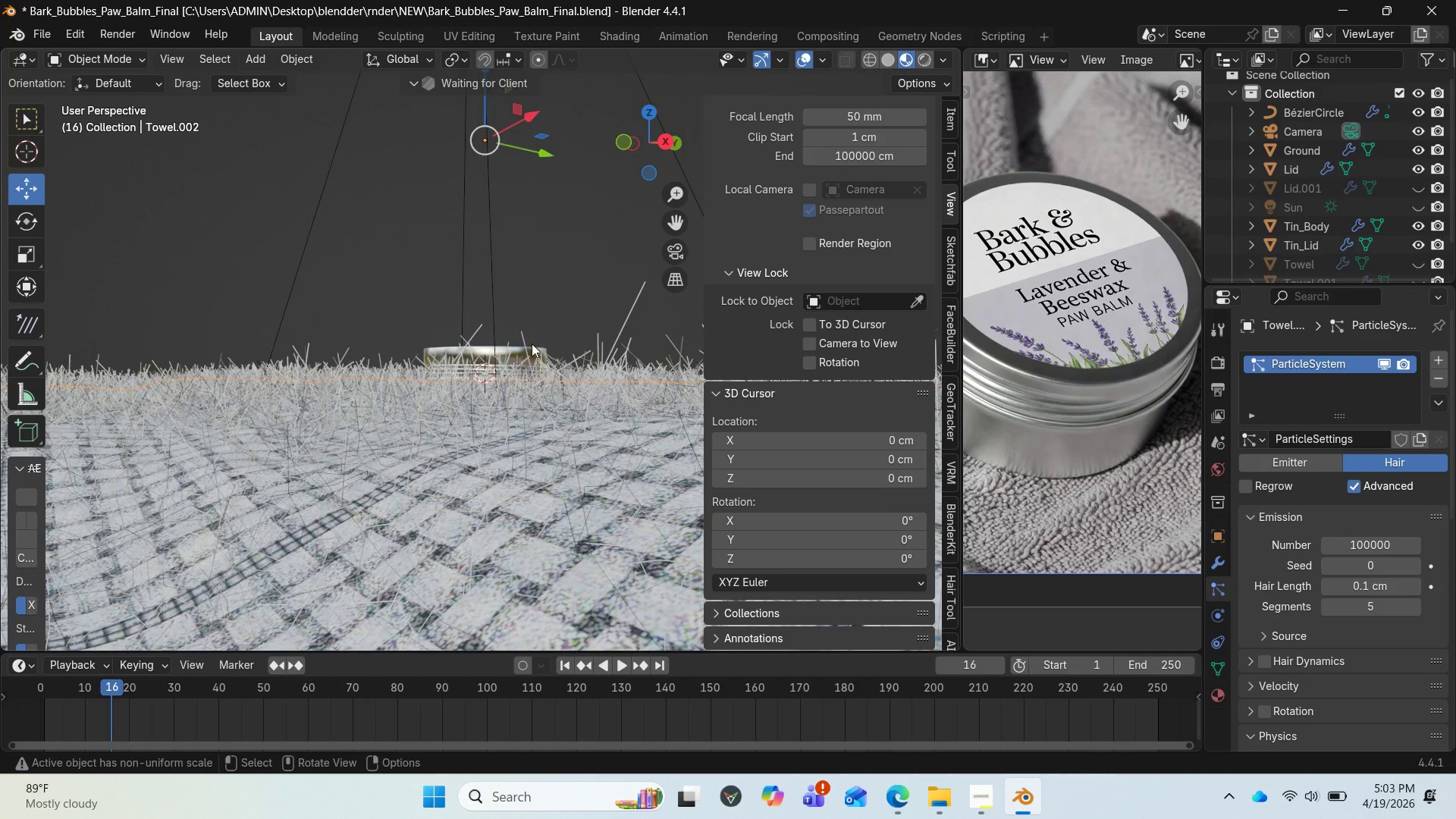 
key(Control+Z)
 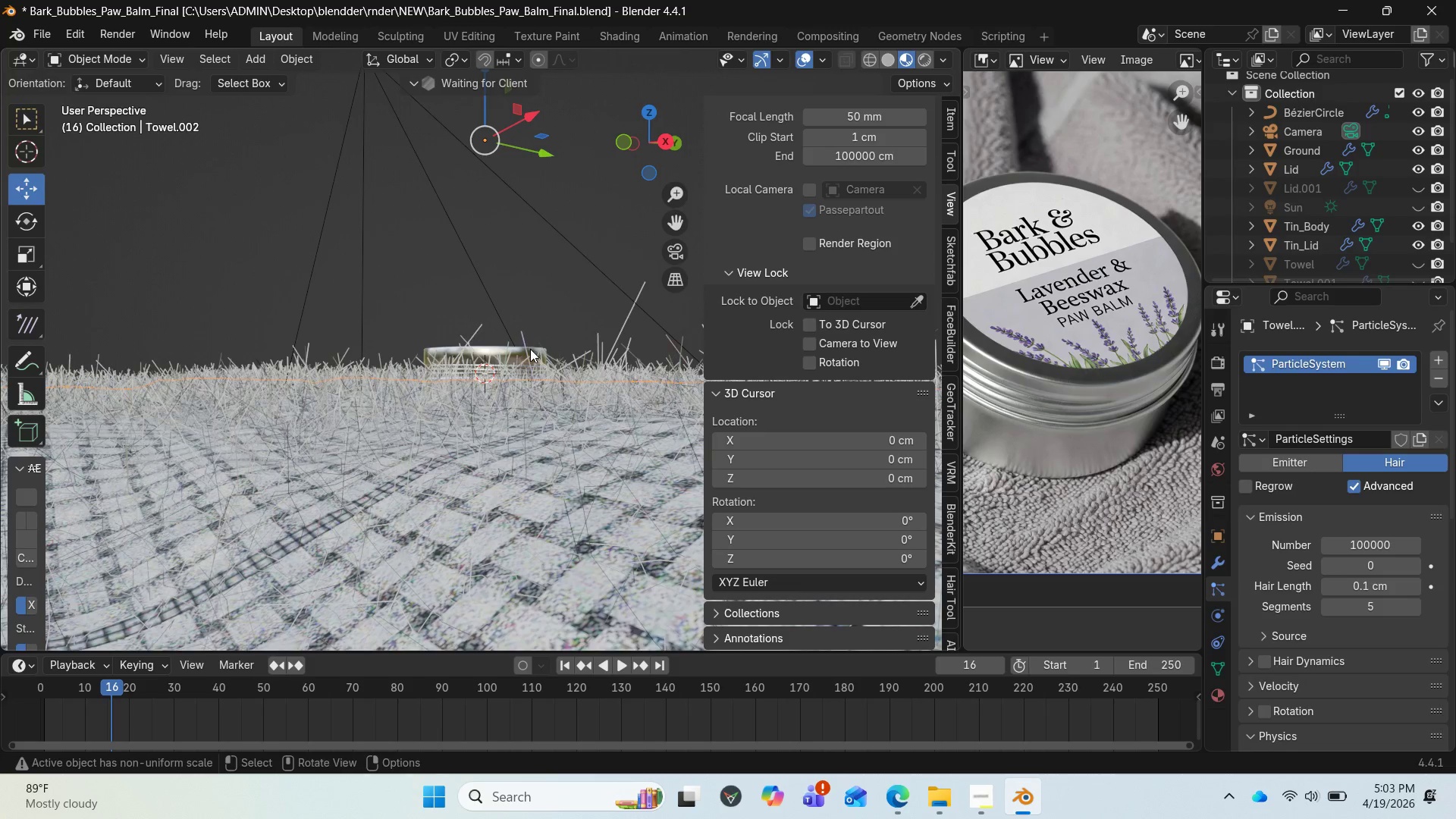 
hold_key(key=ControlLeft, duration=0.5)
 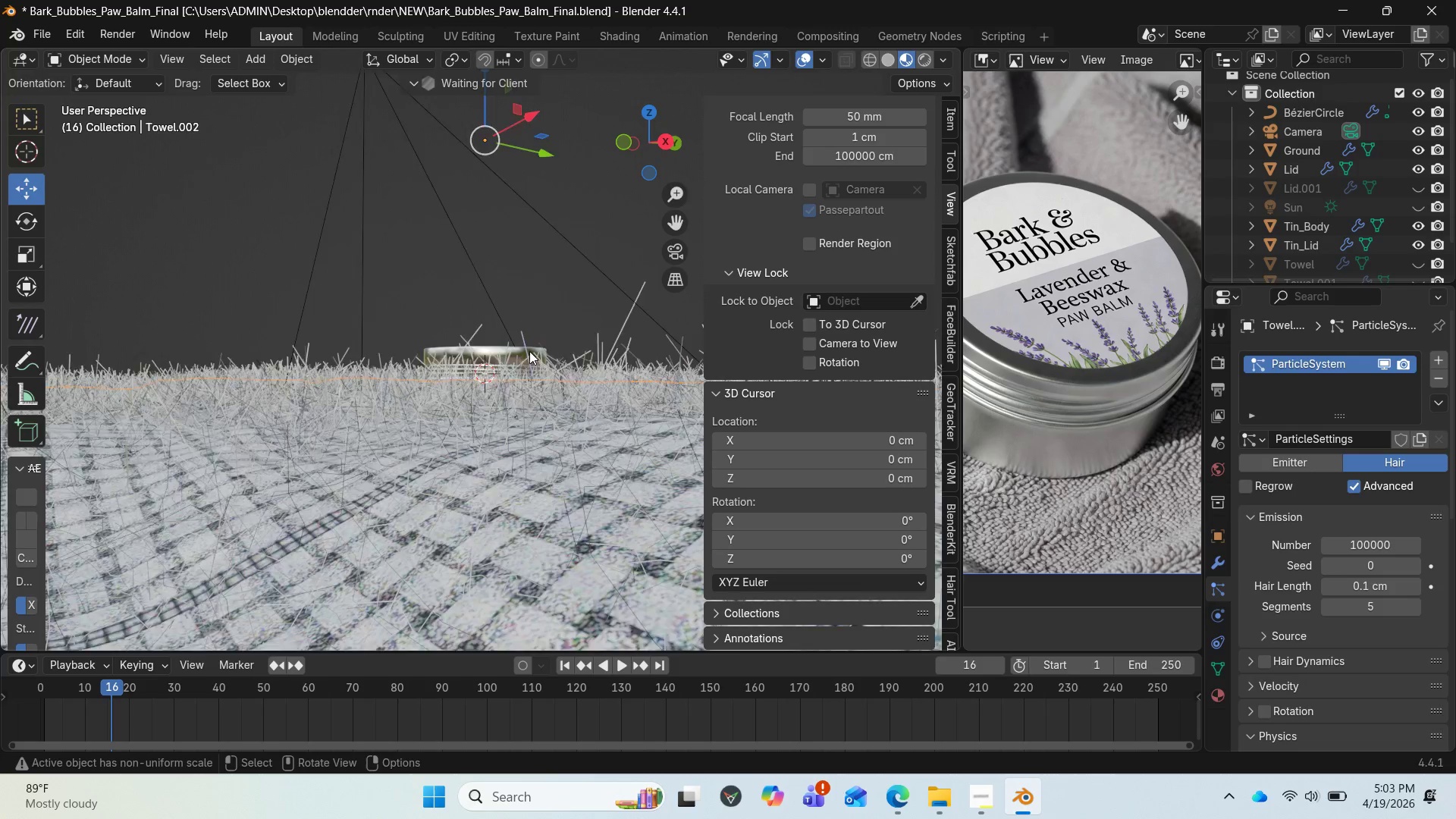 
scroll: coordinate [532, 356], scroll_direction: down, amount: 3.0
 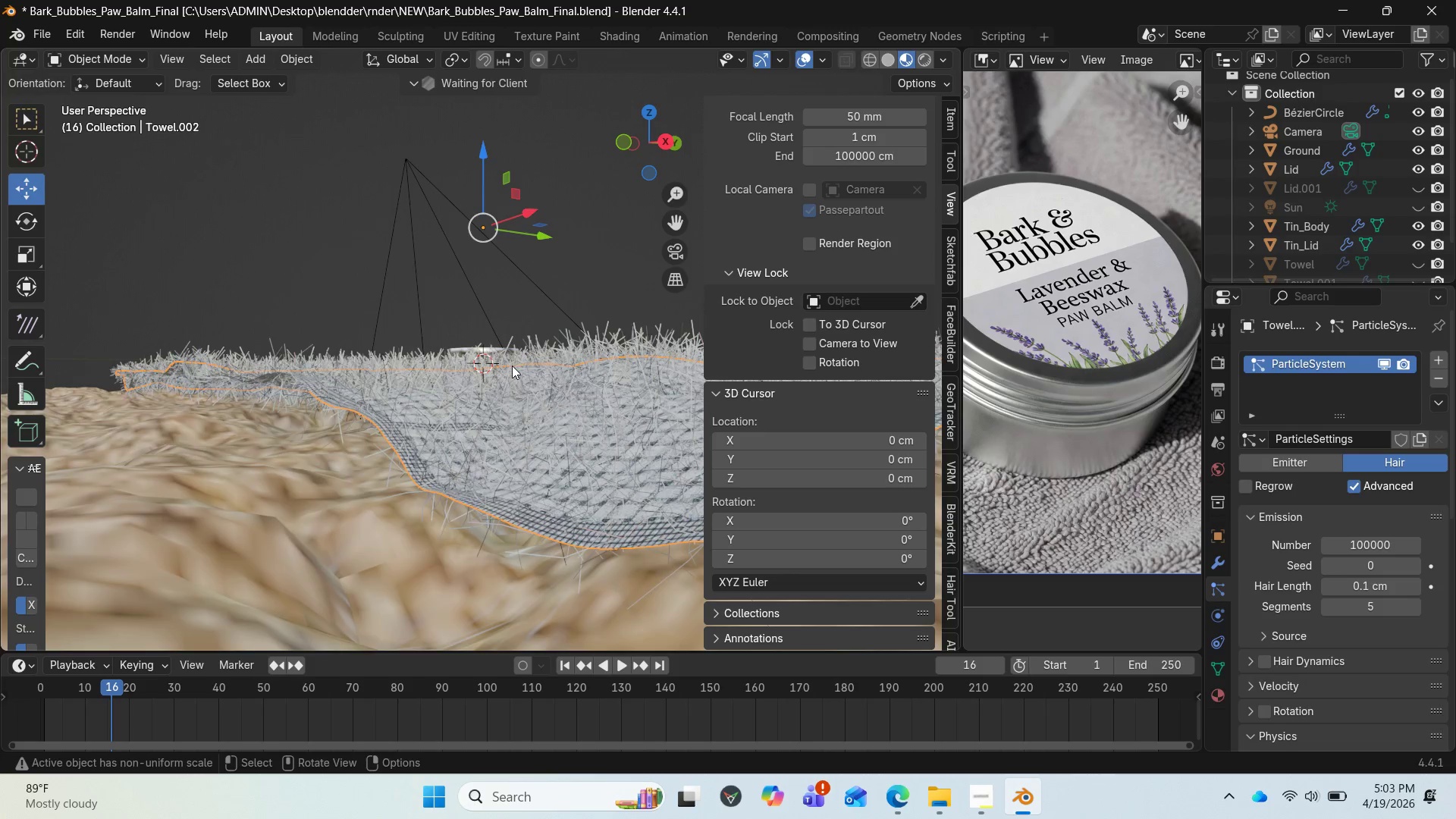 
scroll: coordinate [511, 366], scroll_direction: up, amount: 2.0
 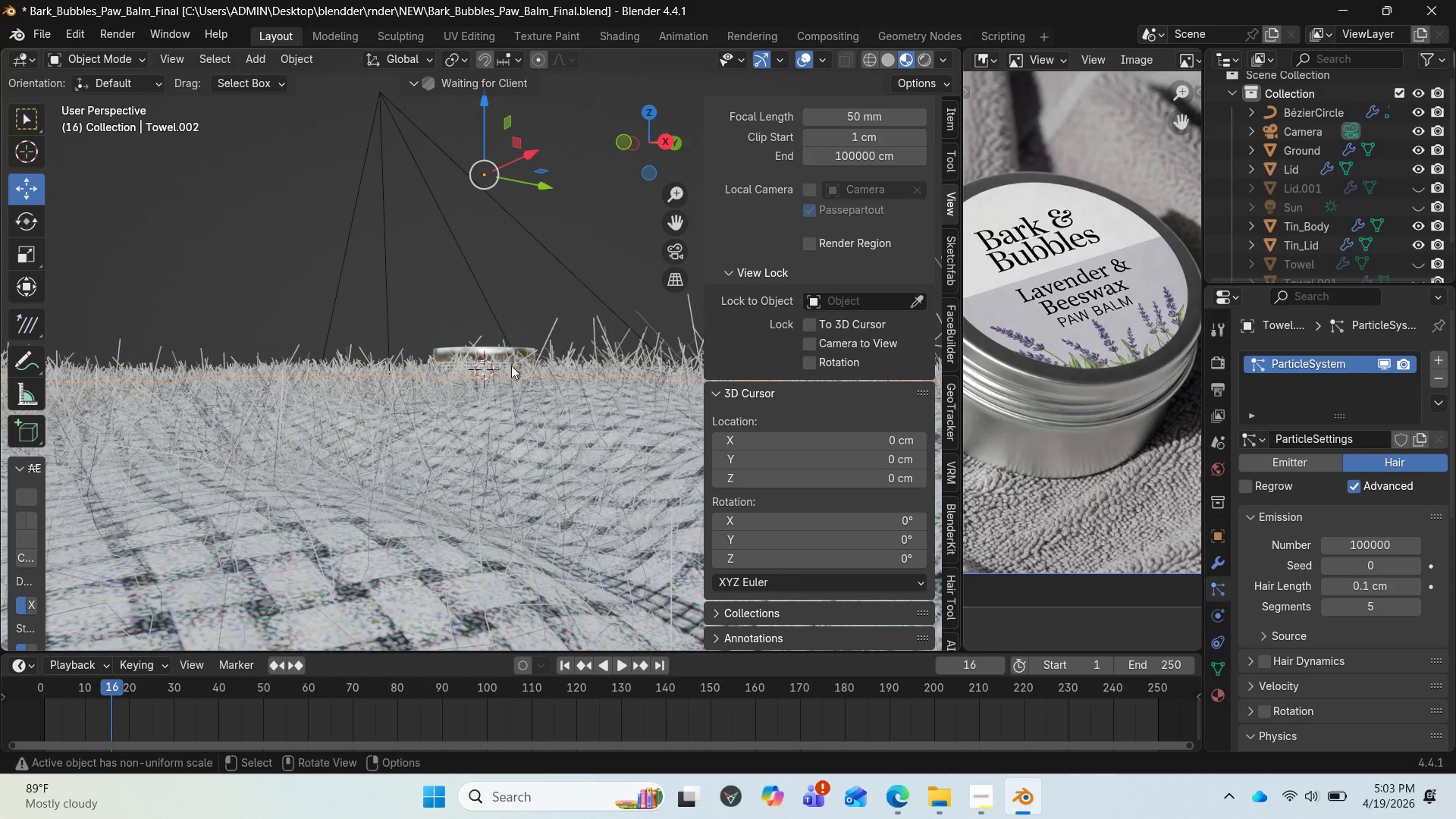 
key(Numpad0)
 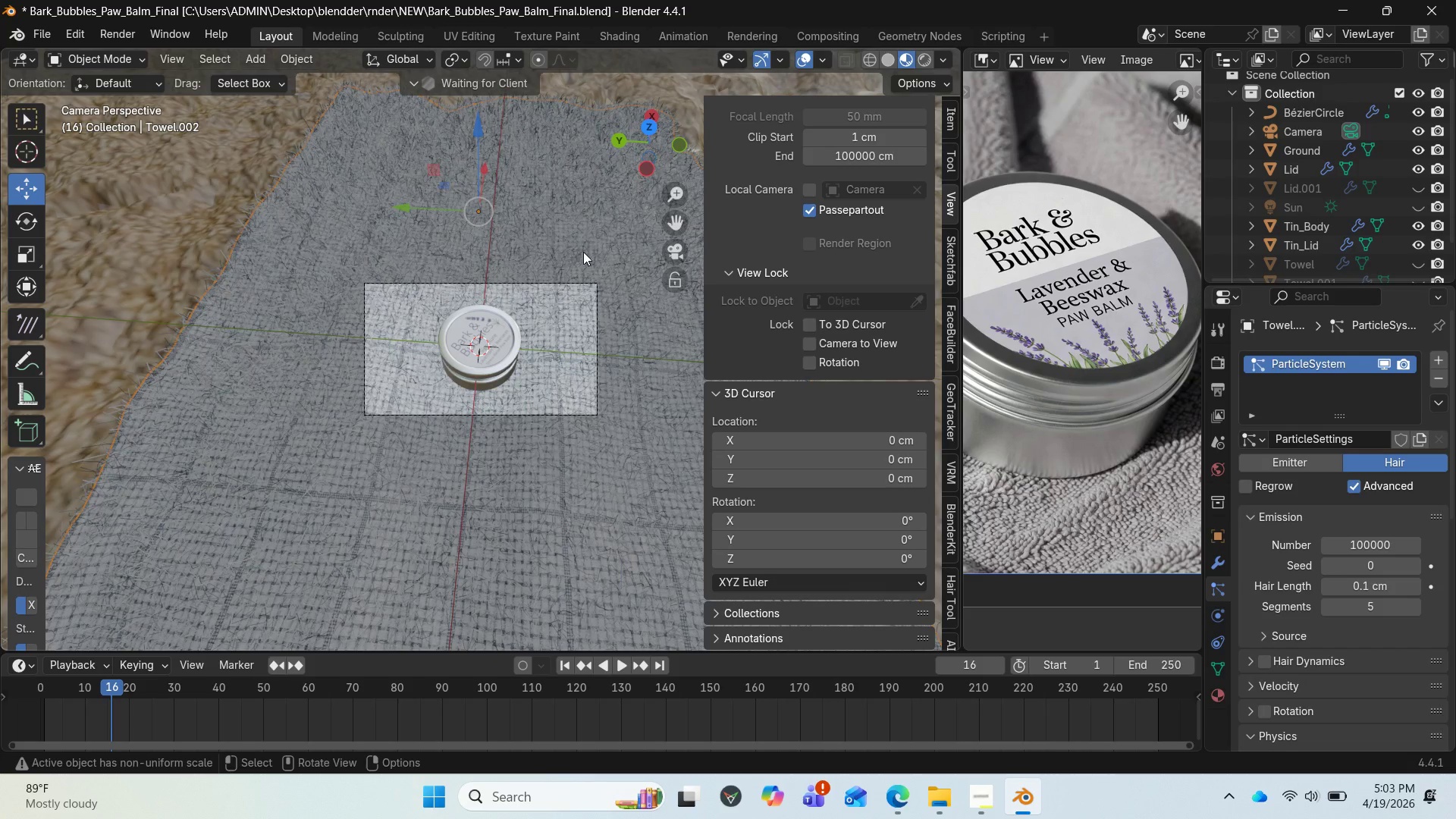 
key(Numpad7)
 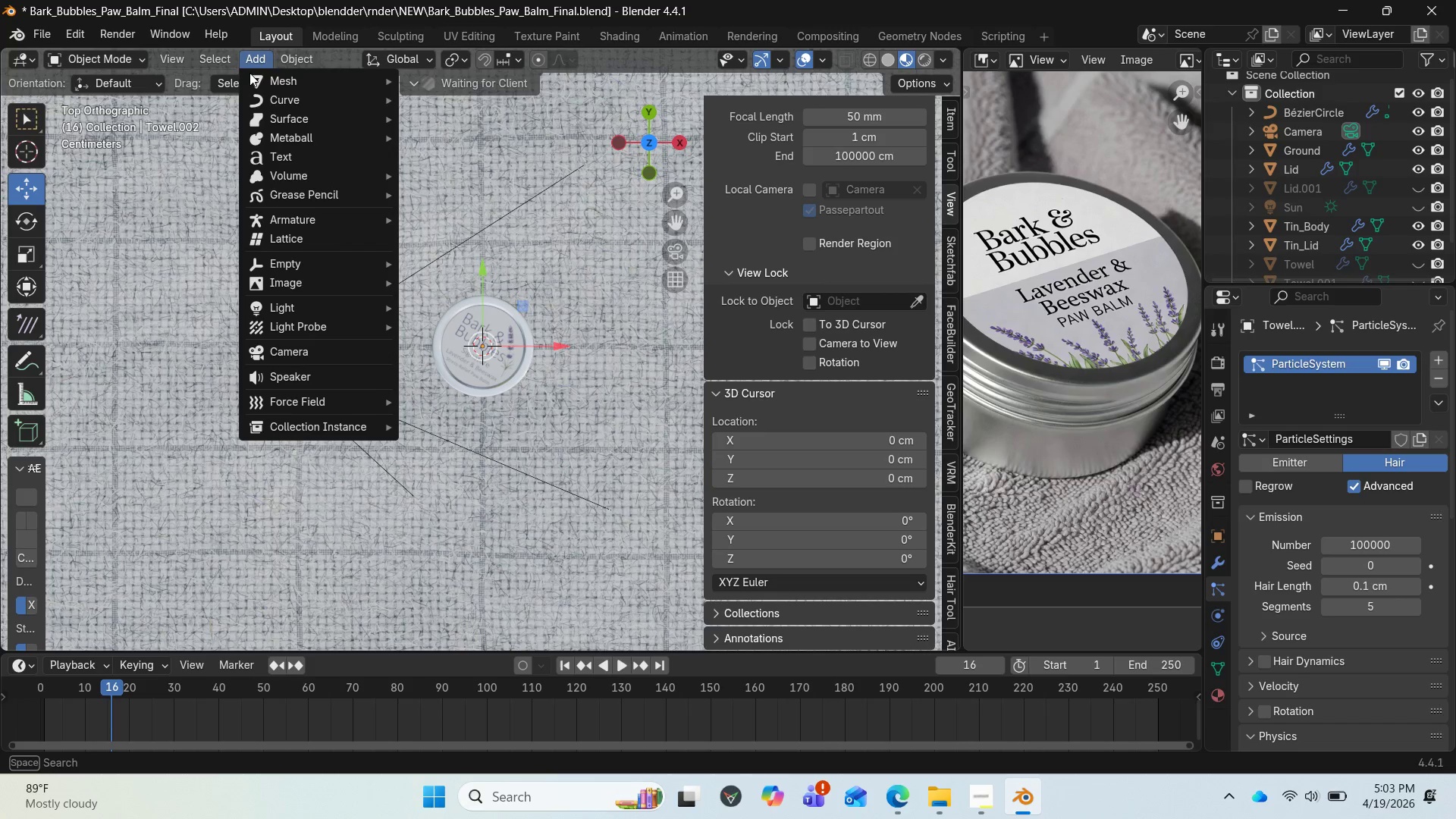 
left_click([169, 56])
 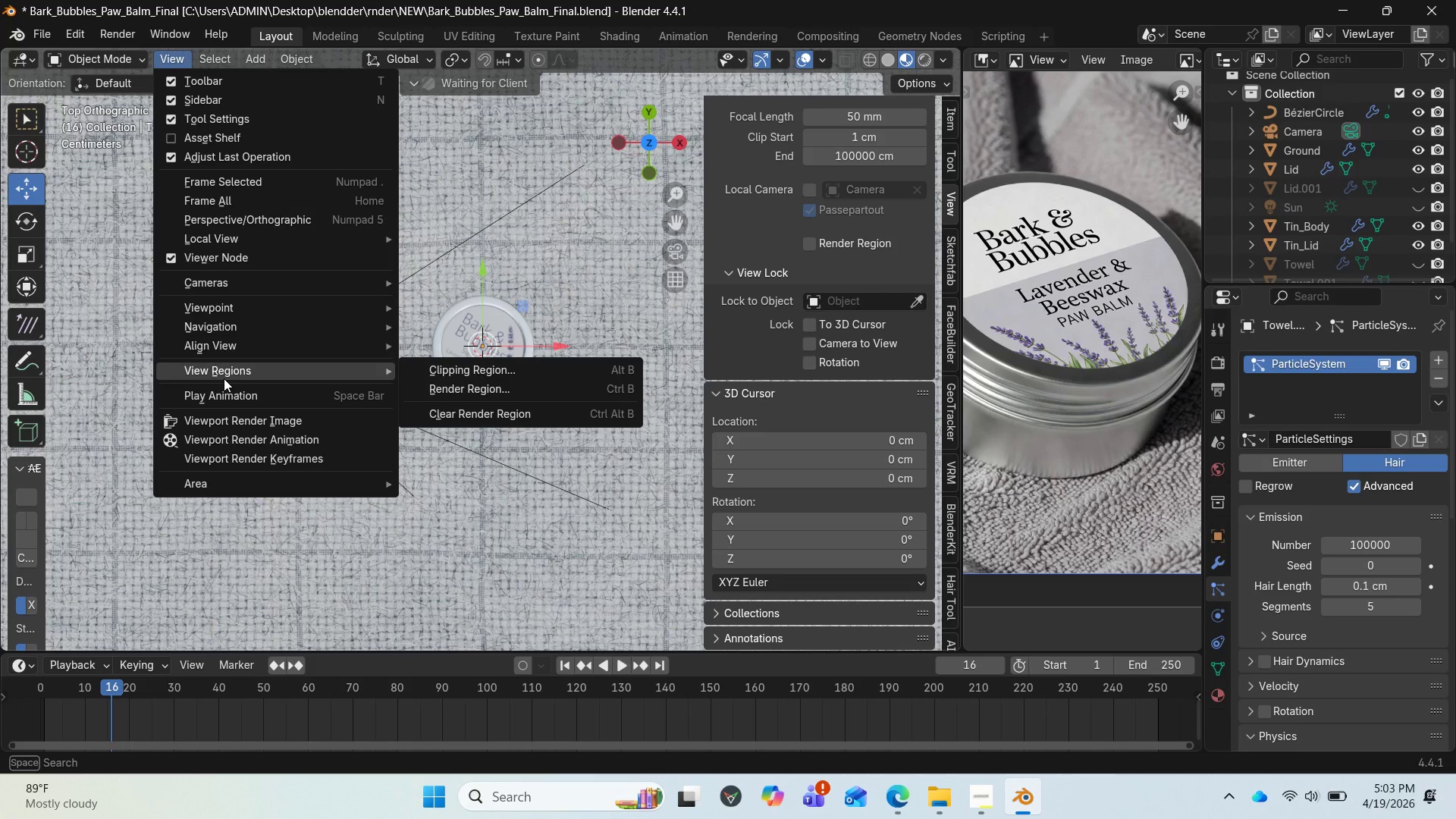 
wait(8.42)
 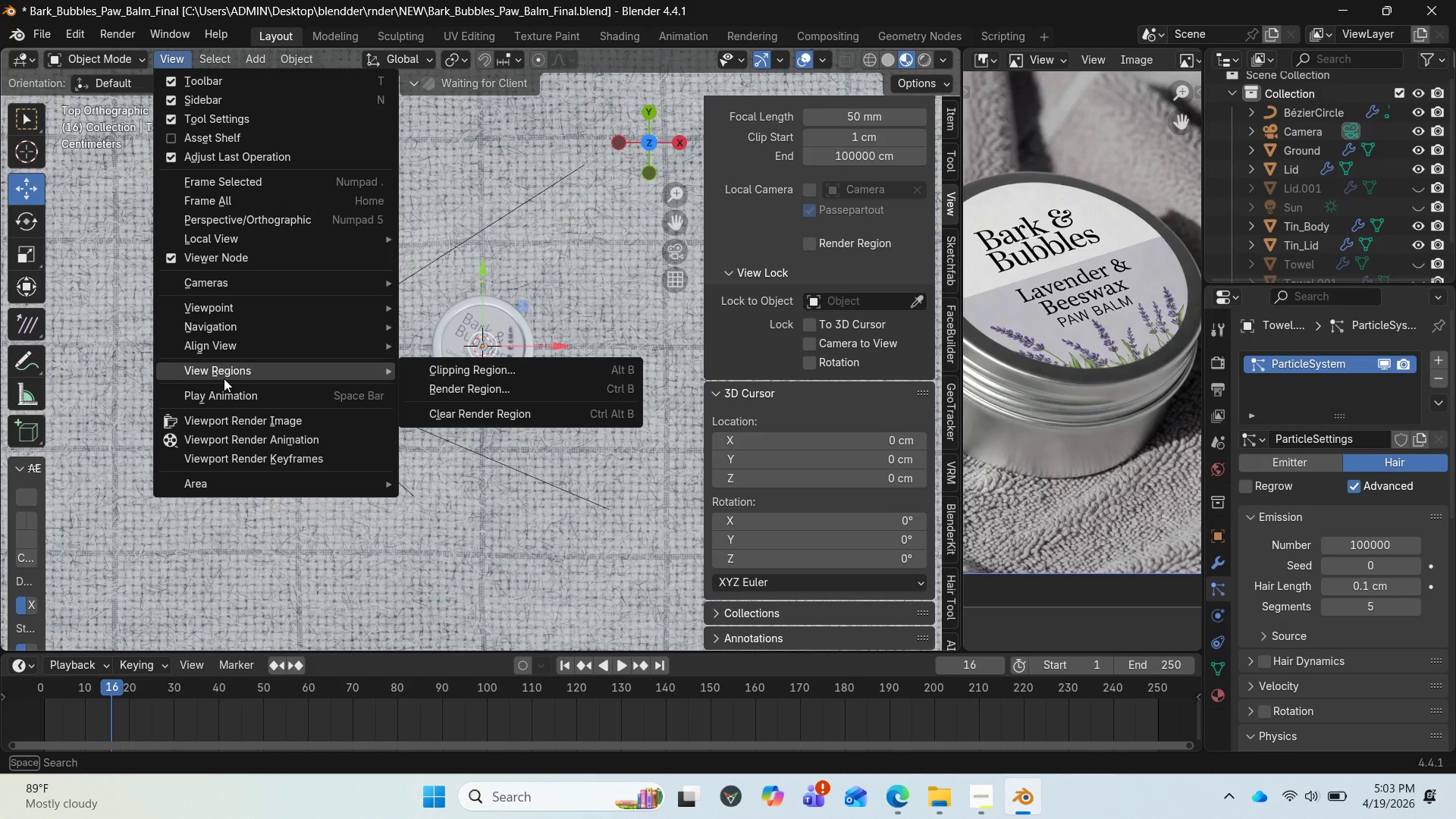 
left_click_drag(start_coordinate=[477, 390], to_coordinate=[488, 366])
 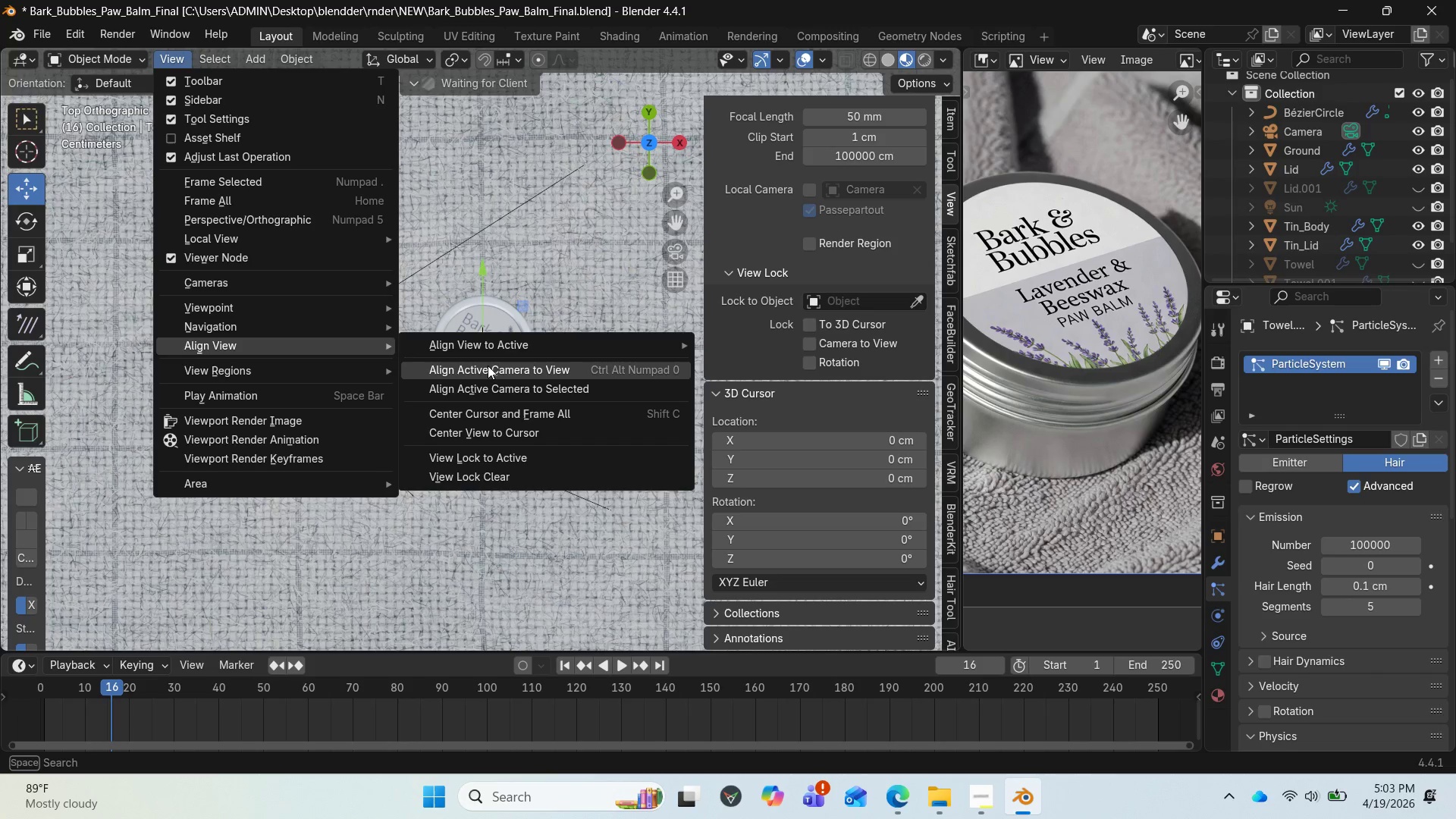 
left_click([488, 366])
 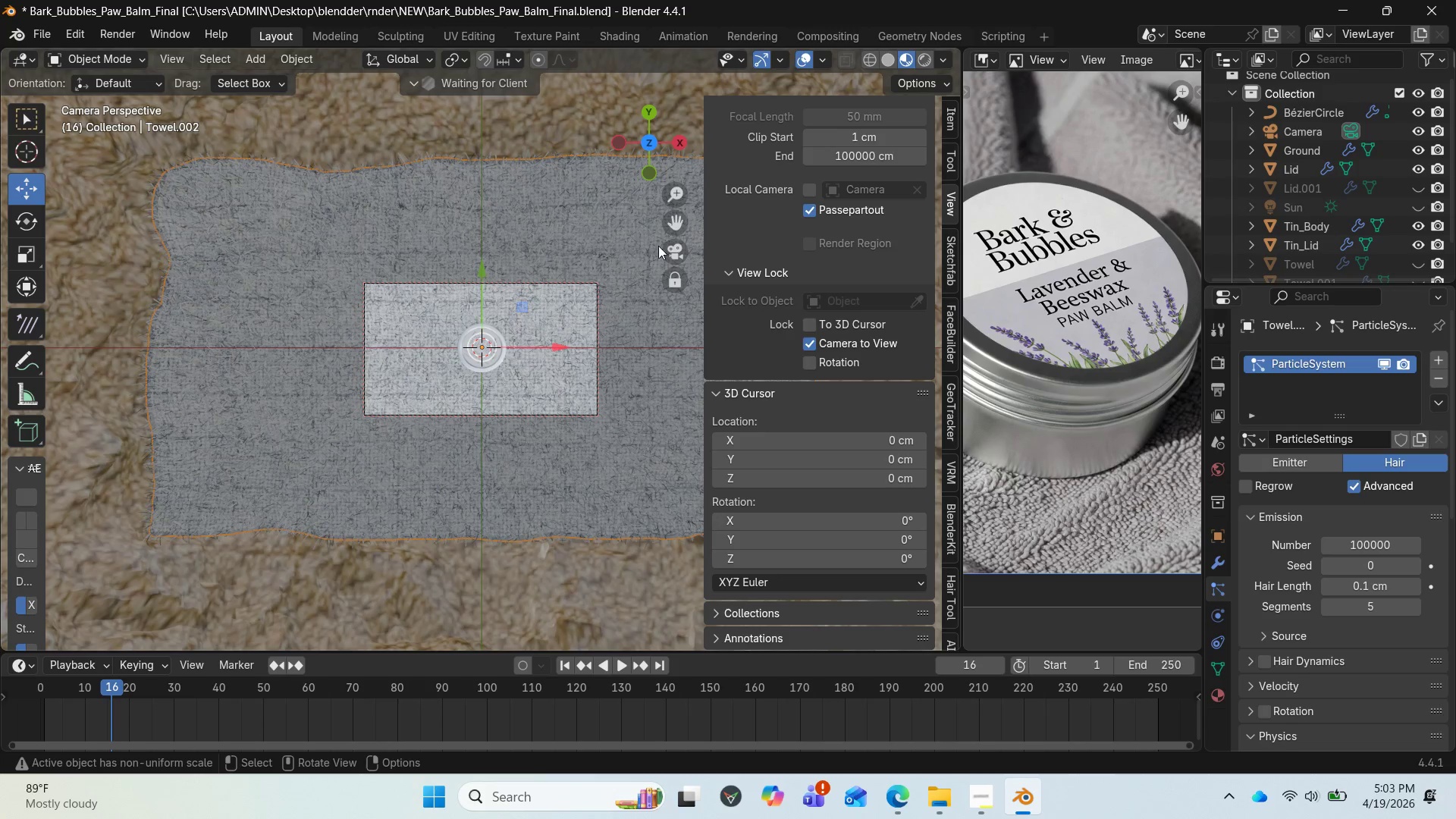 
left_click_drag(start_coordinate=[683, 197], to_coordinate=[678, 128])
 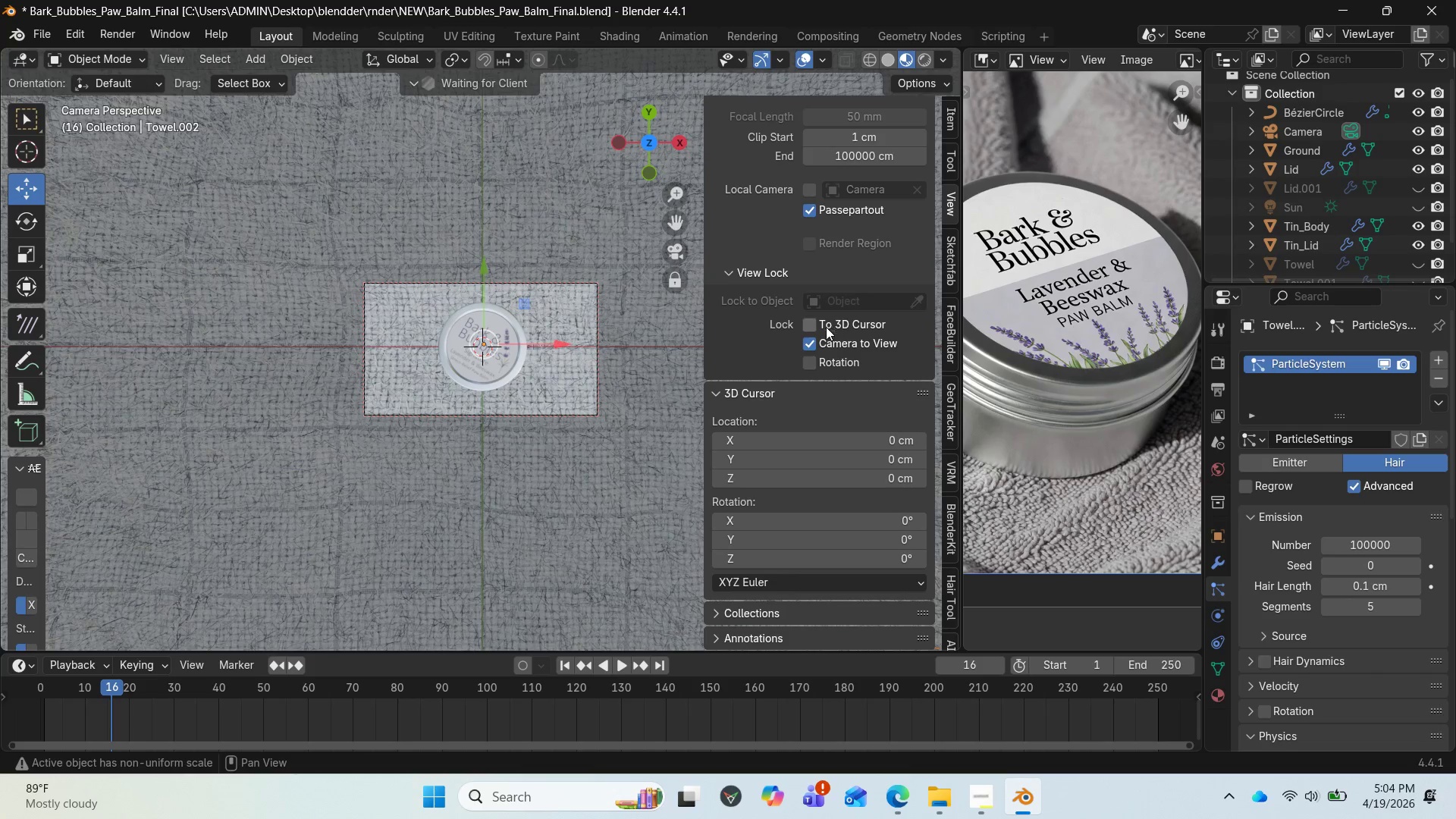 
left_click([812, 341])
 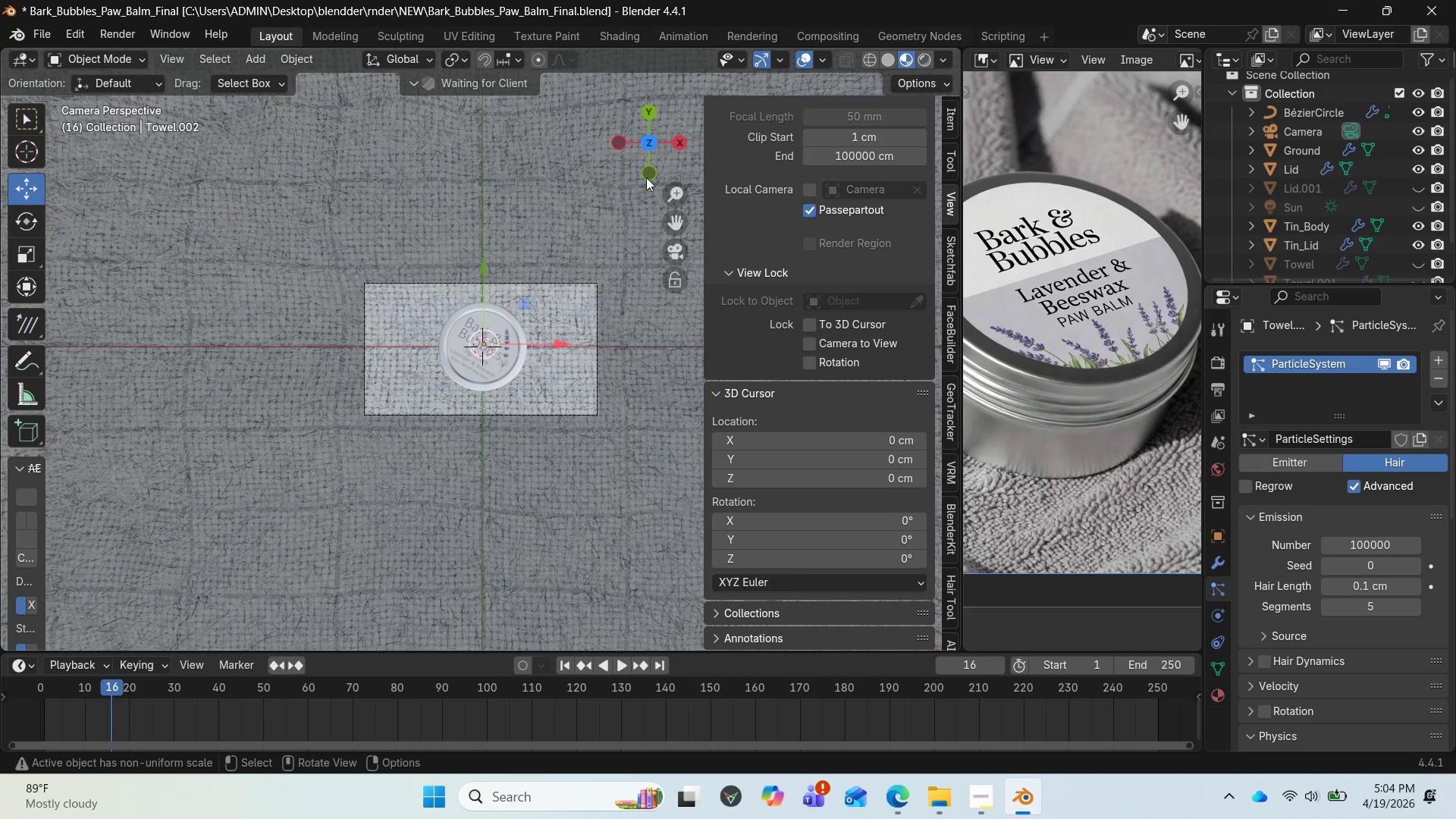 
left_click_drag(start_coordinate=[646, 161], to_coordinate=[686, 618])
 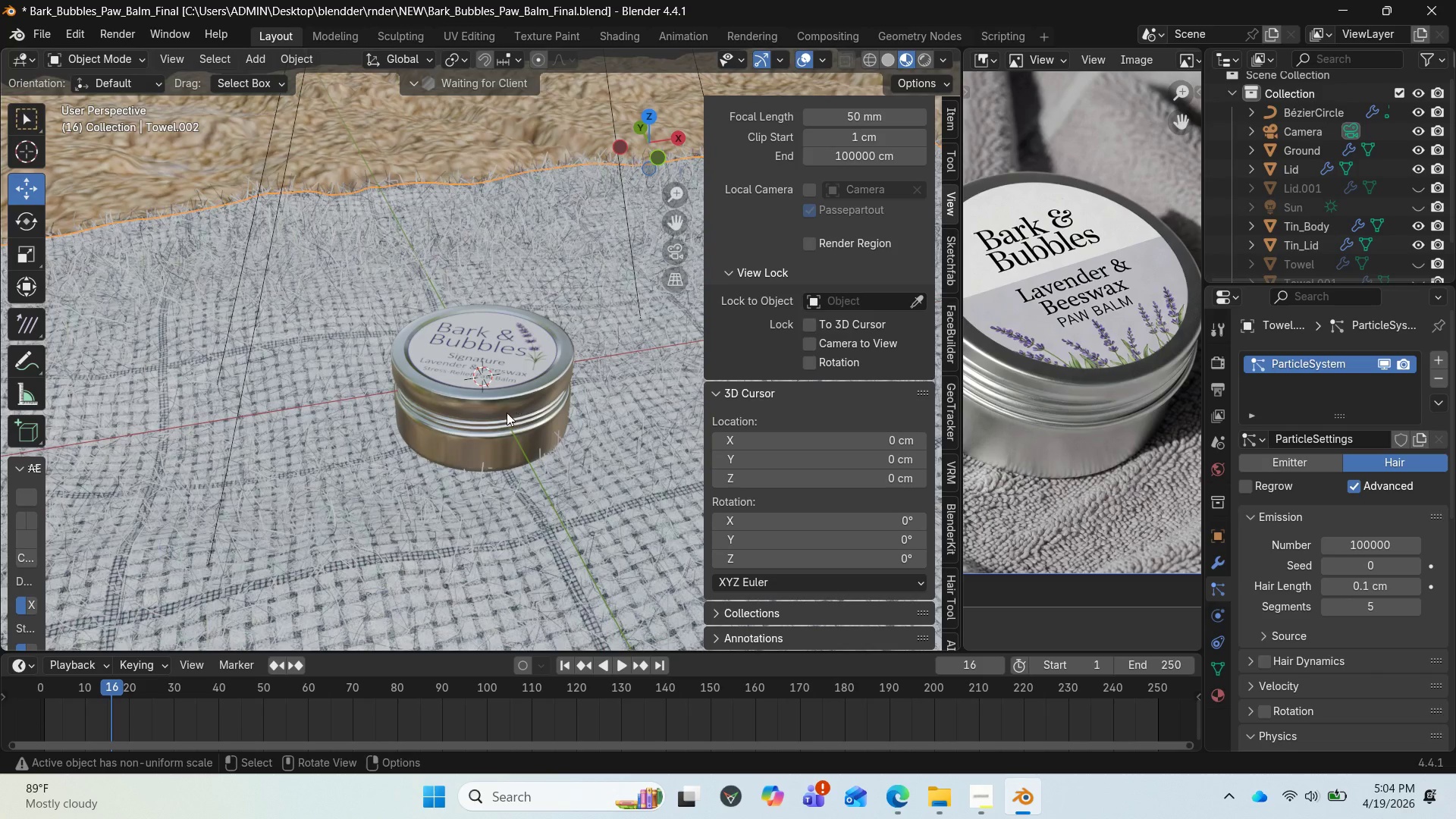 
left_click([501, 434])
 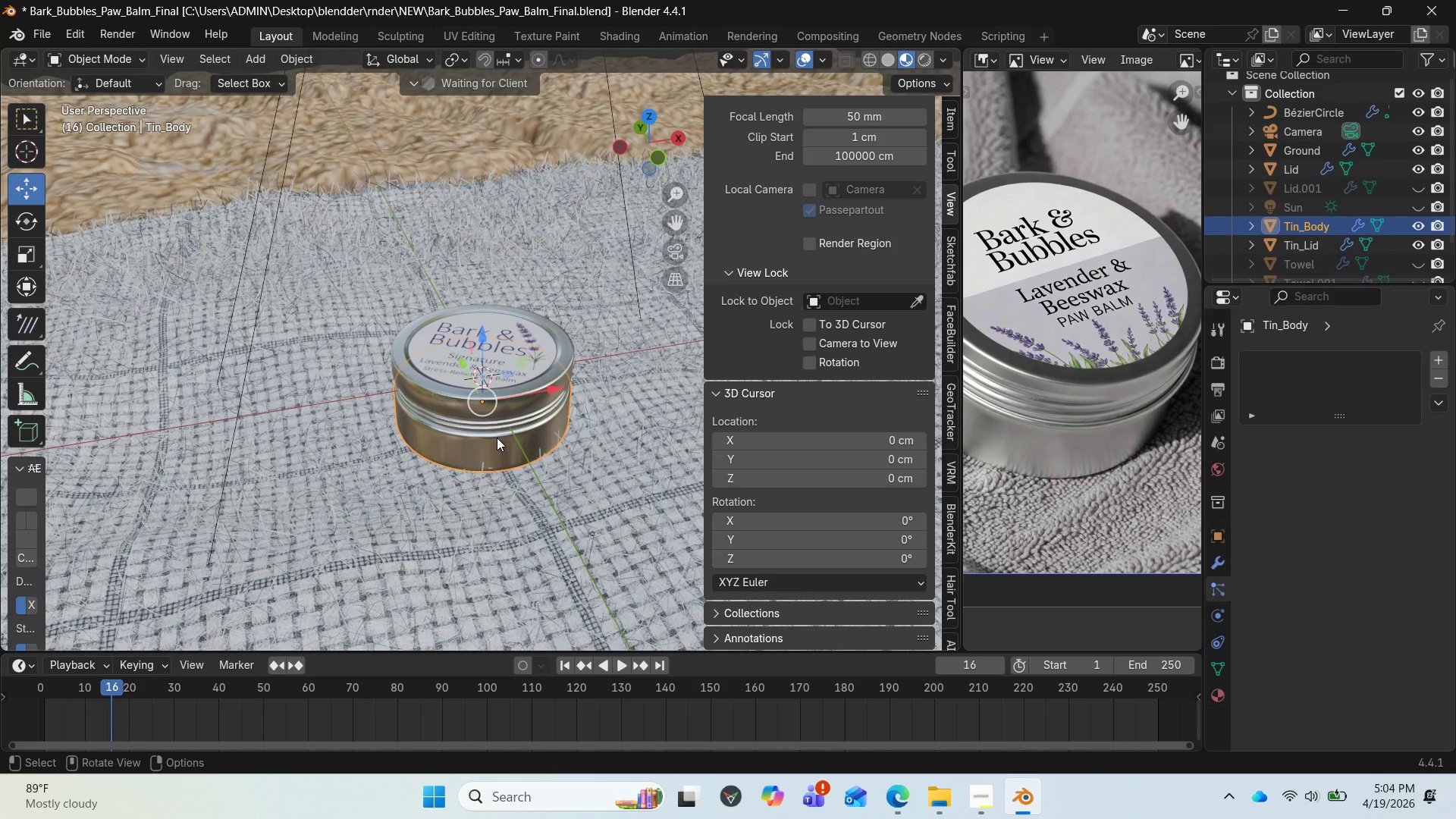 
scroll: coordinate [442, 459], scroll_direction: down, amount: 9.0
 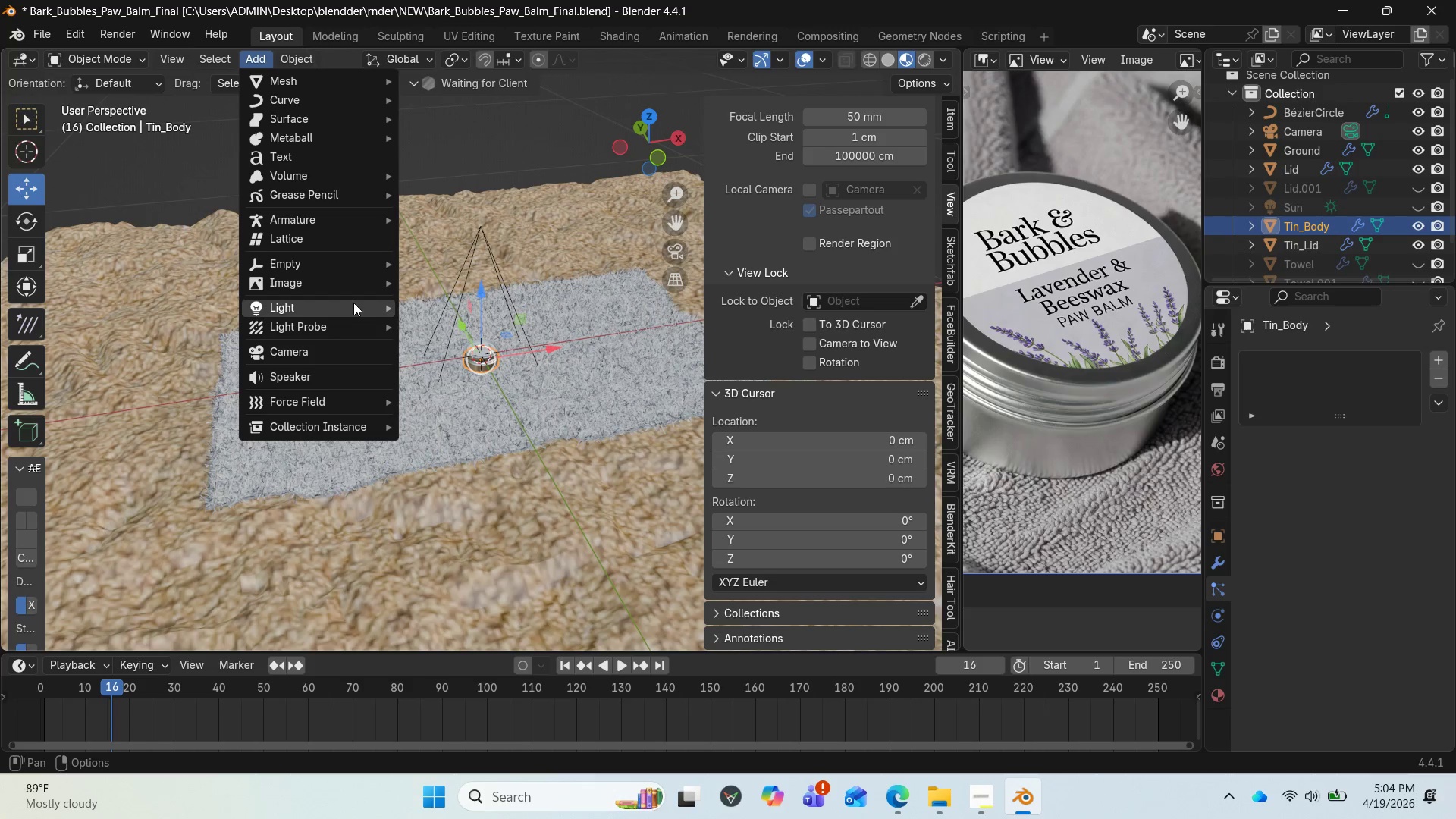 
left_click([467, 386])
 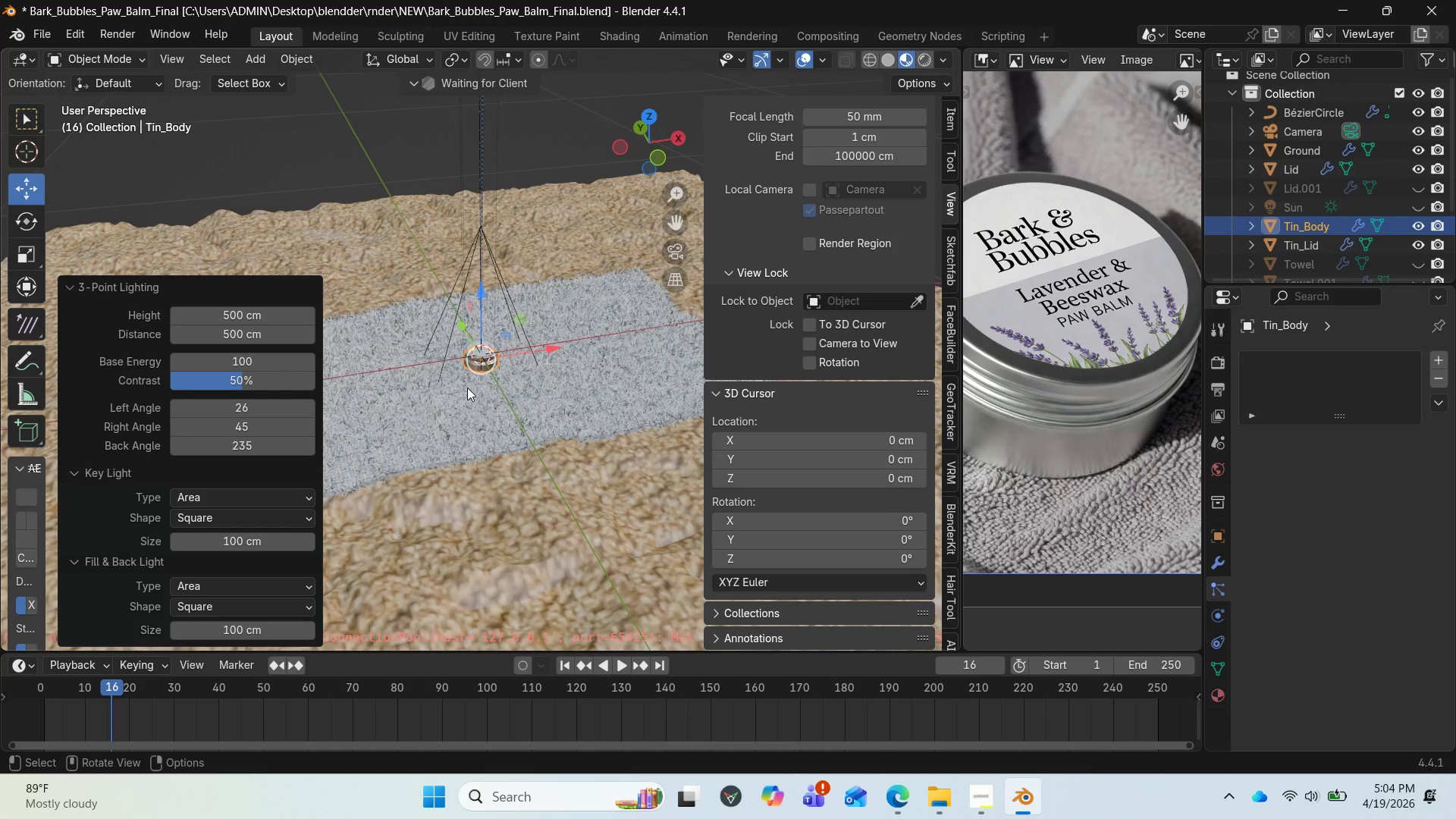 
scroll: coordinate [471, 426], scroll_direction: down, amount: 8.0
 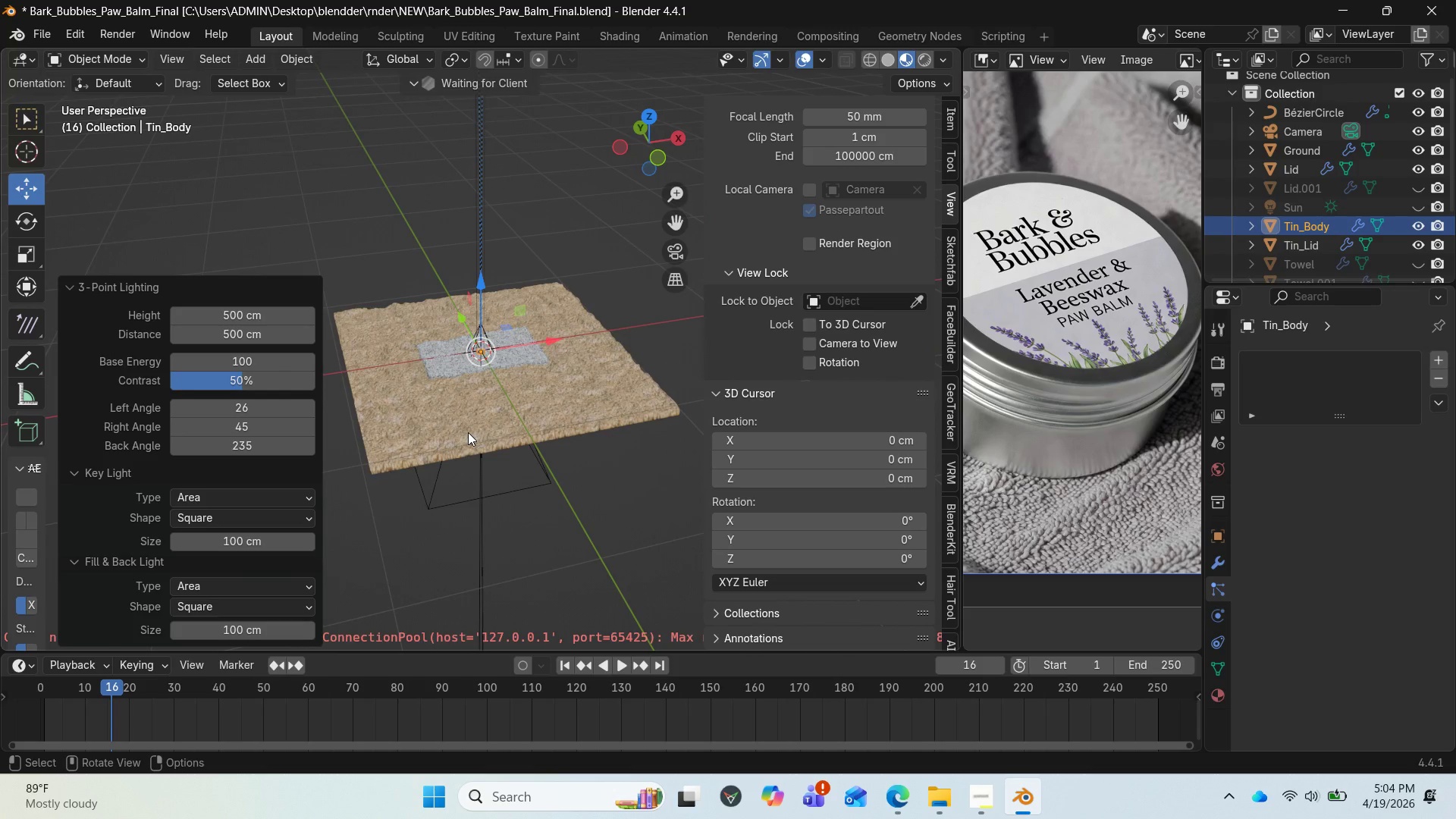 
scroll: coordinate [468, 432], scroll_direction: up, amount: 1.0
 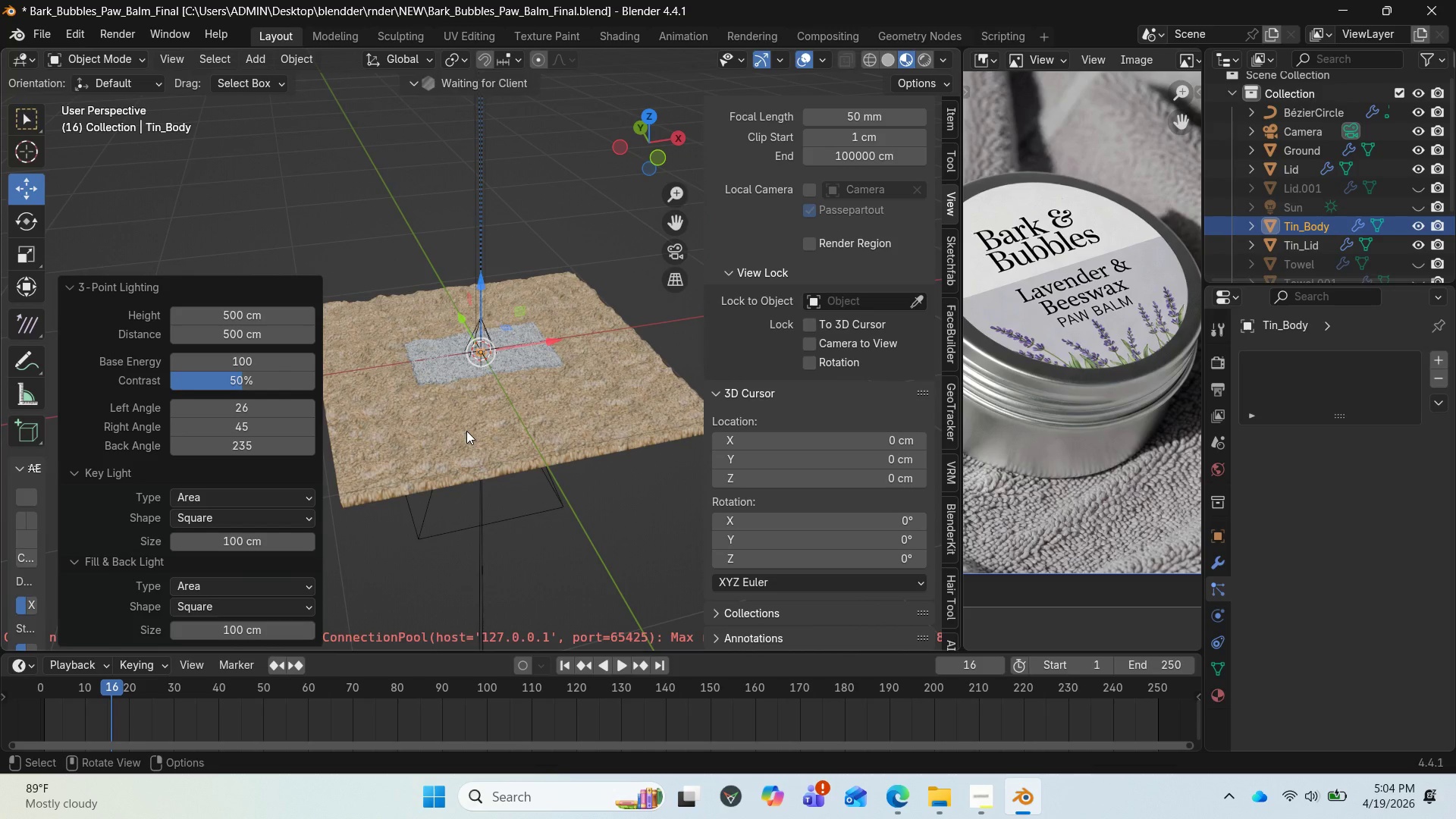 
hold_key(key=ControlLeft, duration=0.47)
 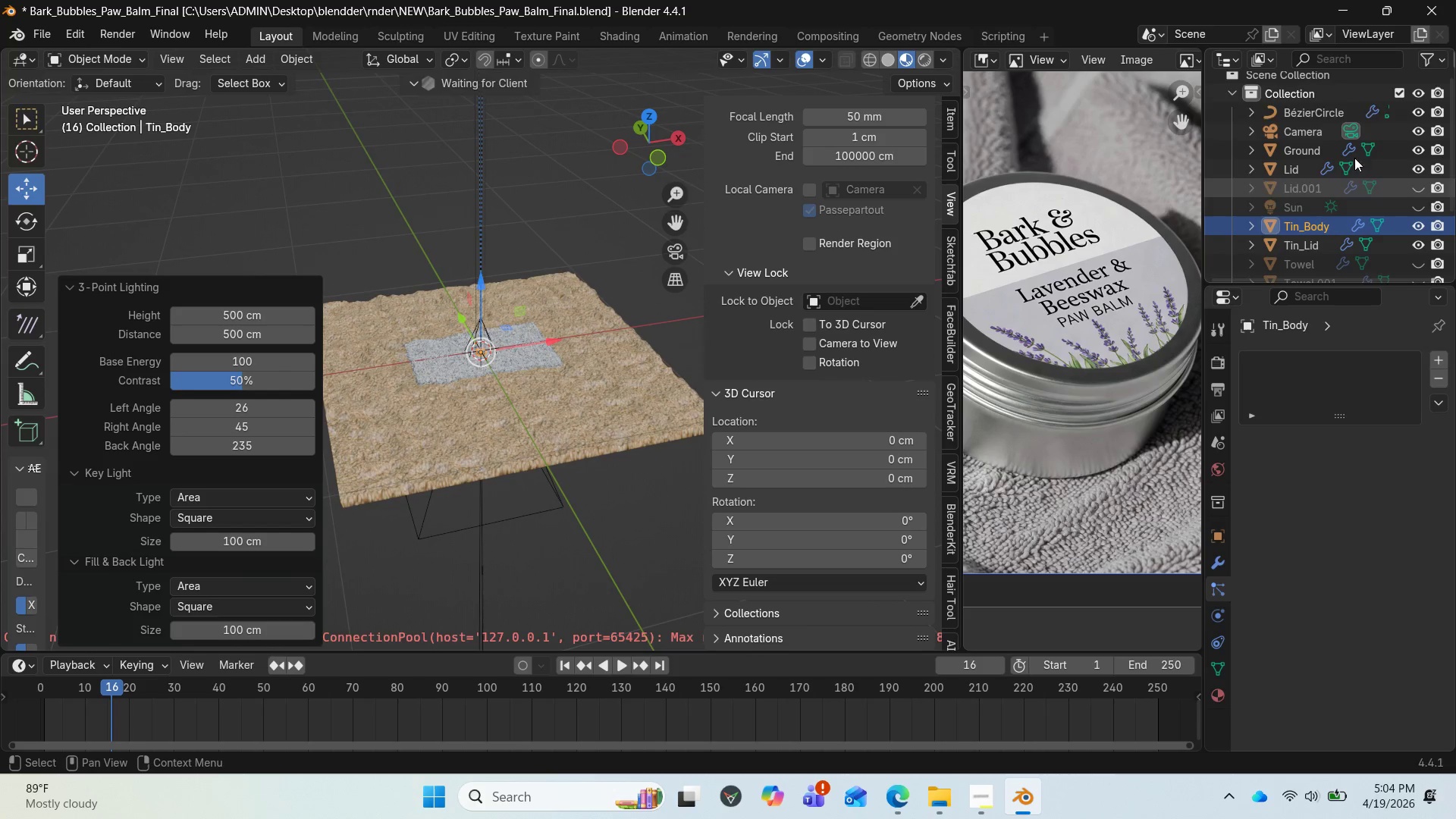 
scroll: coordinate [1358, 199], scroll_direction: down, amount: 4.0
 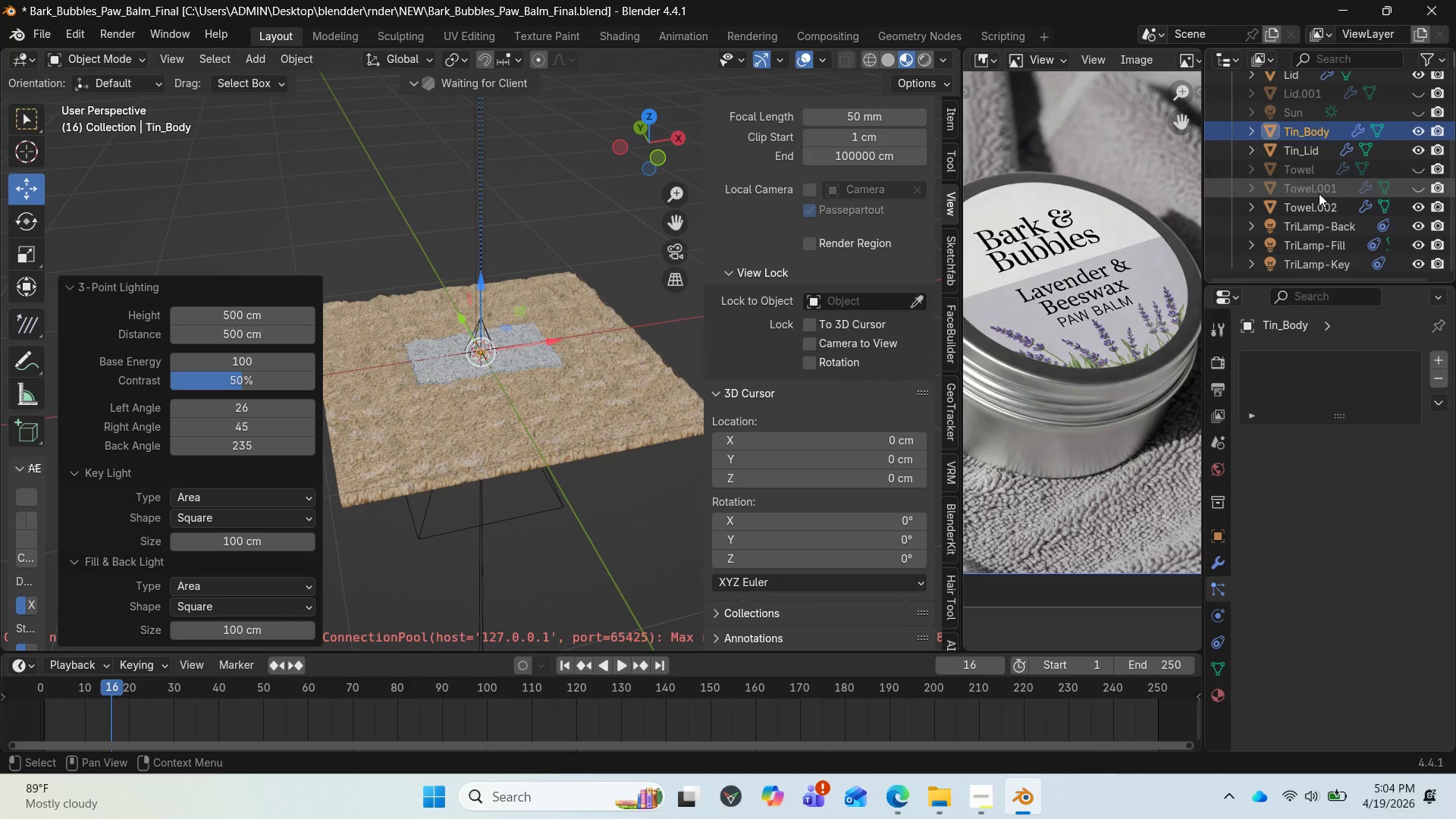 
left_click([1310, 223])
 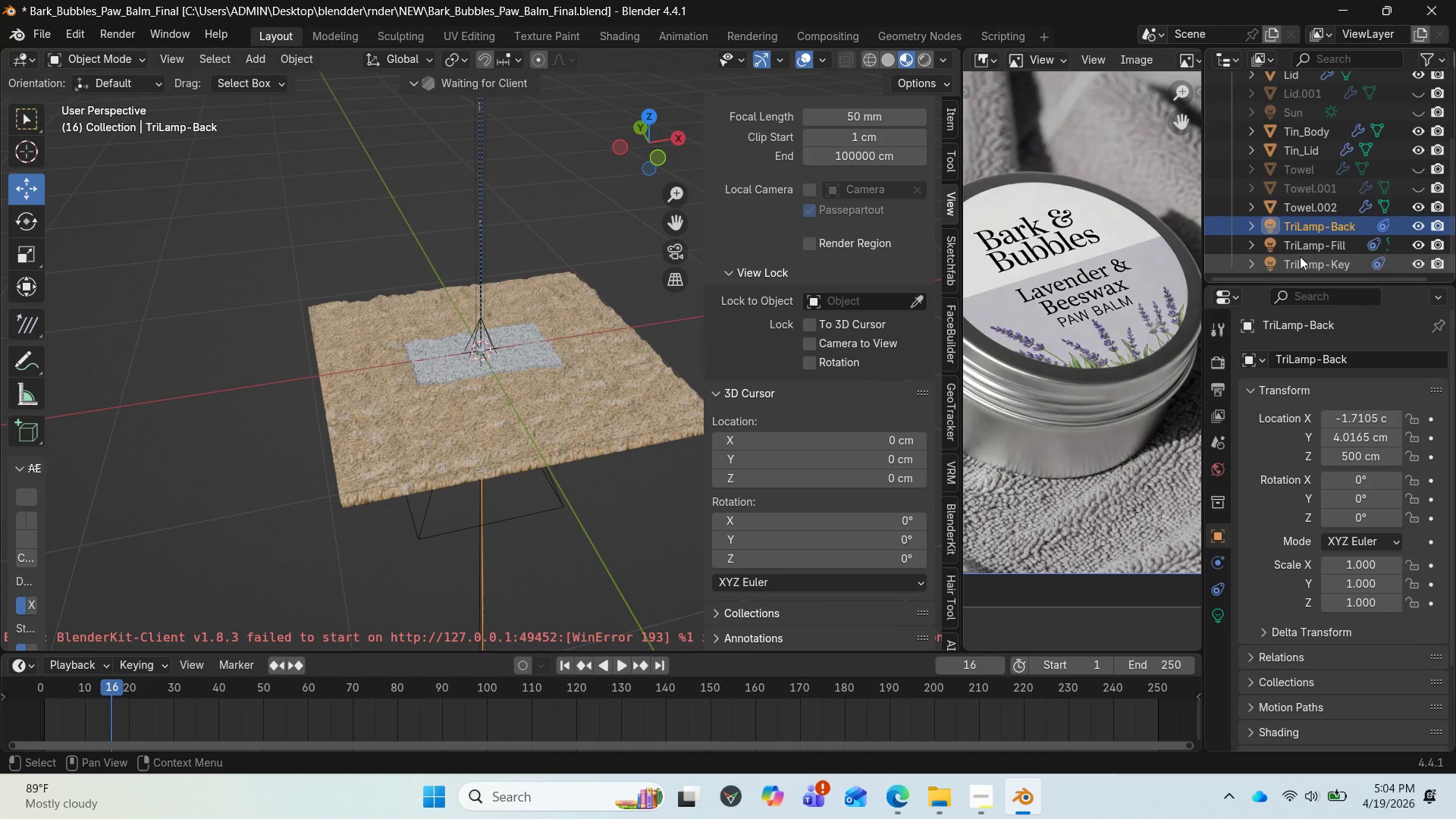 
hold_key(key=ControlLeft, duration=0.45)
 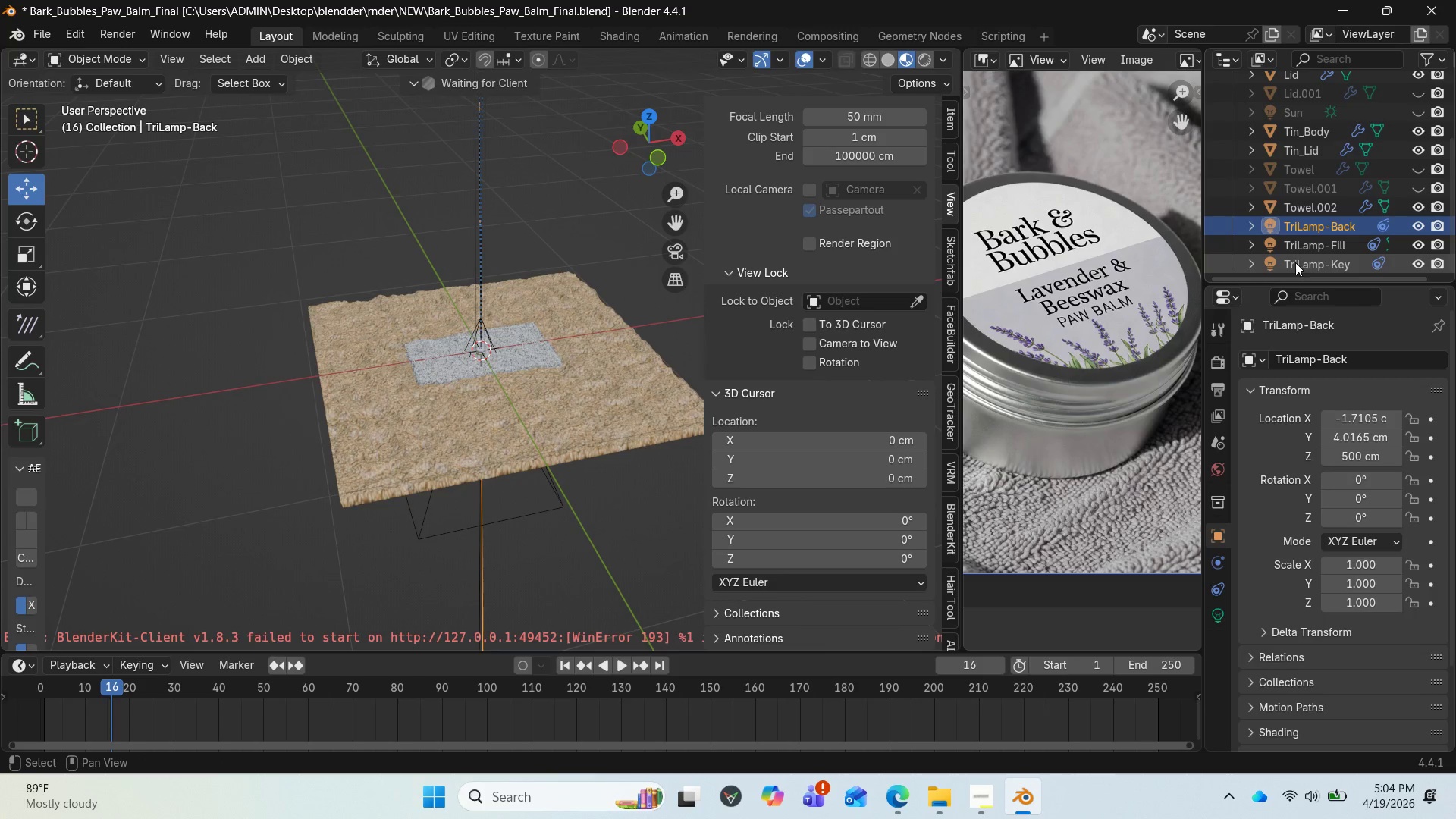 
hold_key(key=ShiftLeft, duration=1.11)
left_click([1295, 262])
 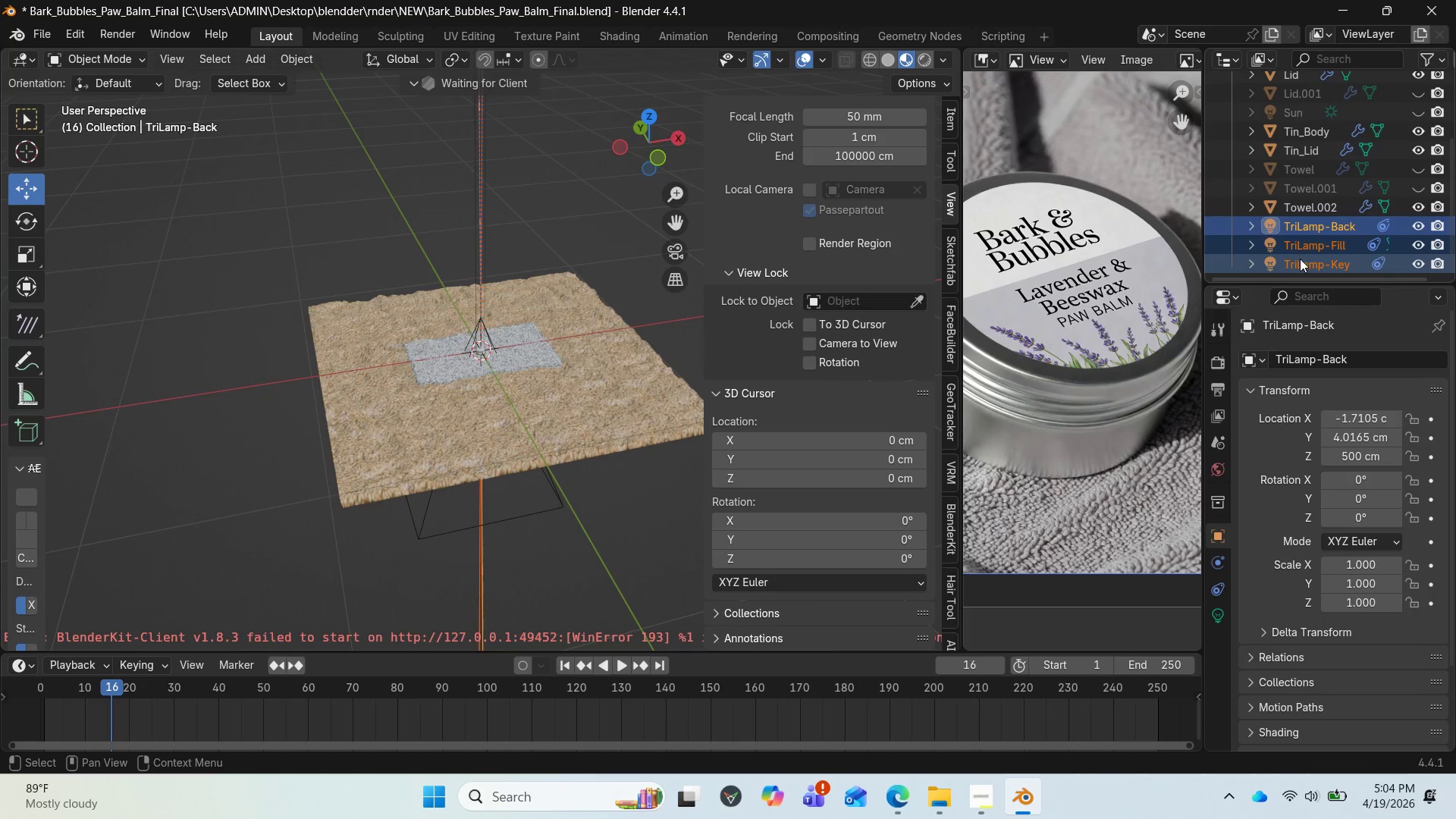 
key(Delete)
 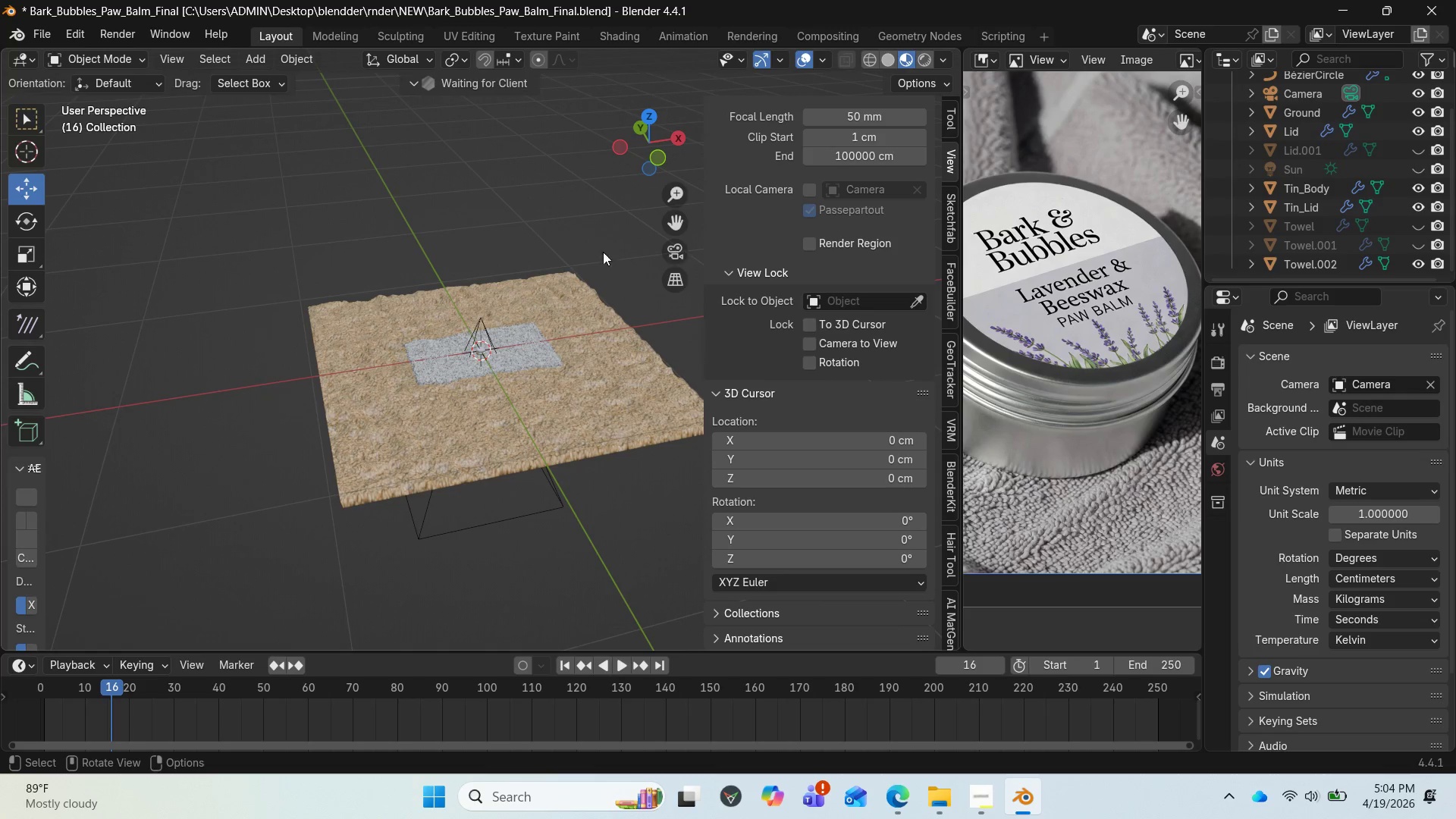 
scroll: coordinate [476, 322], scroll_direction: up, amount: 11.0
 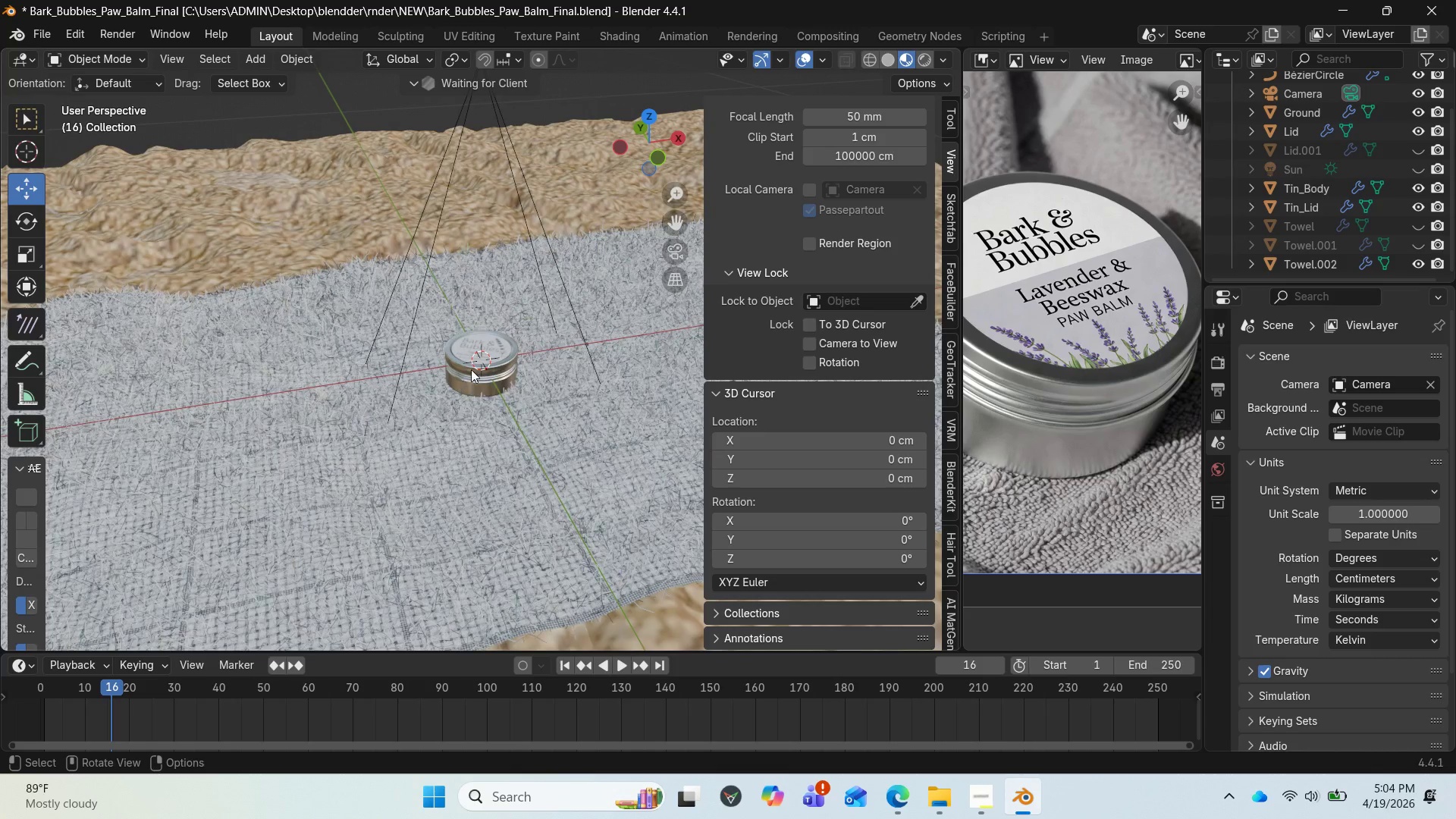 
left_click([473, 366])
 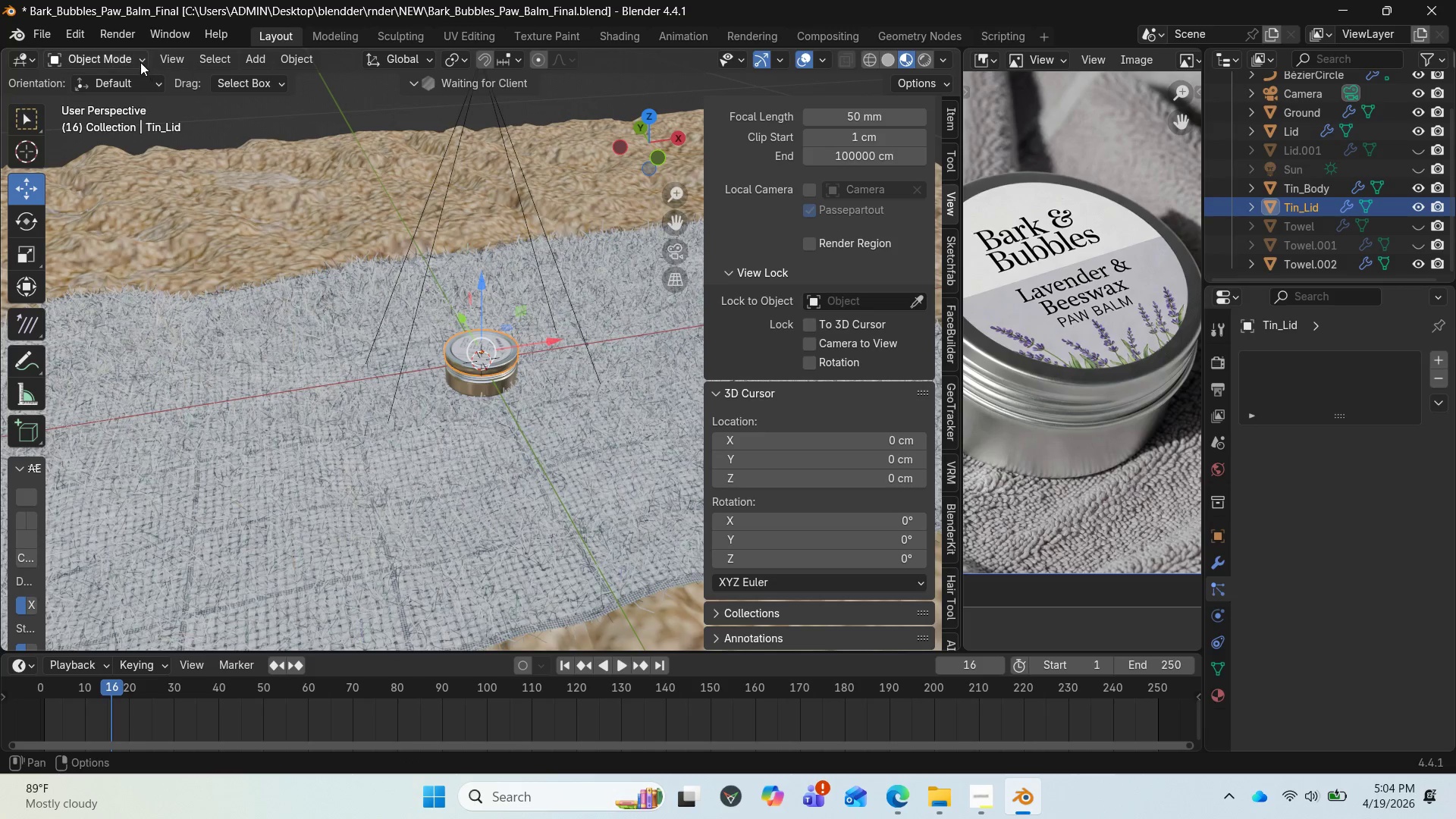 
left_click([139, 60])
 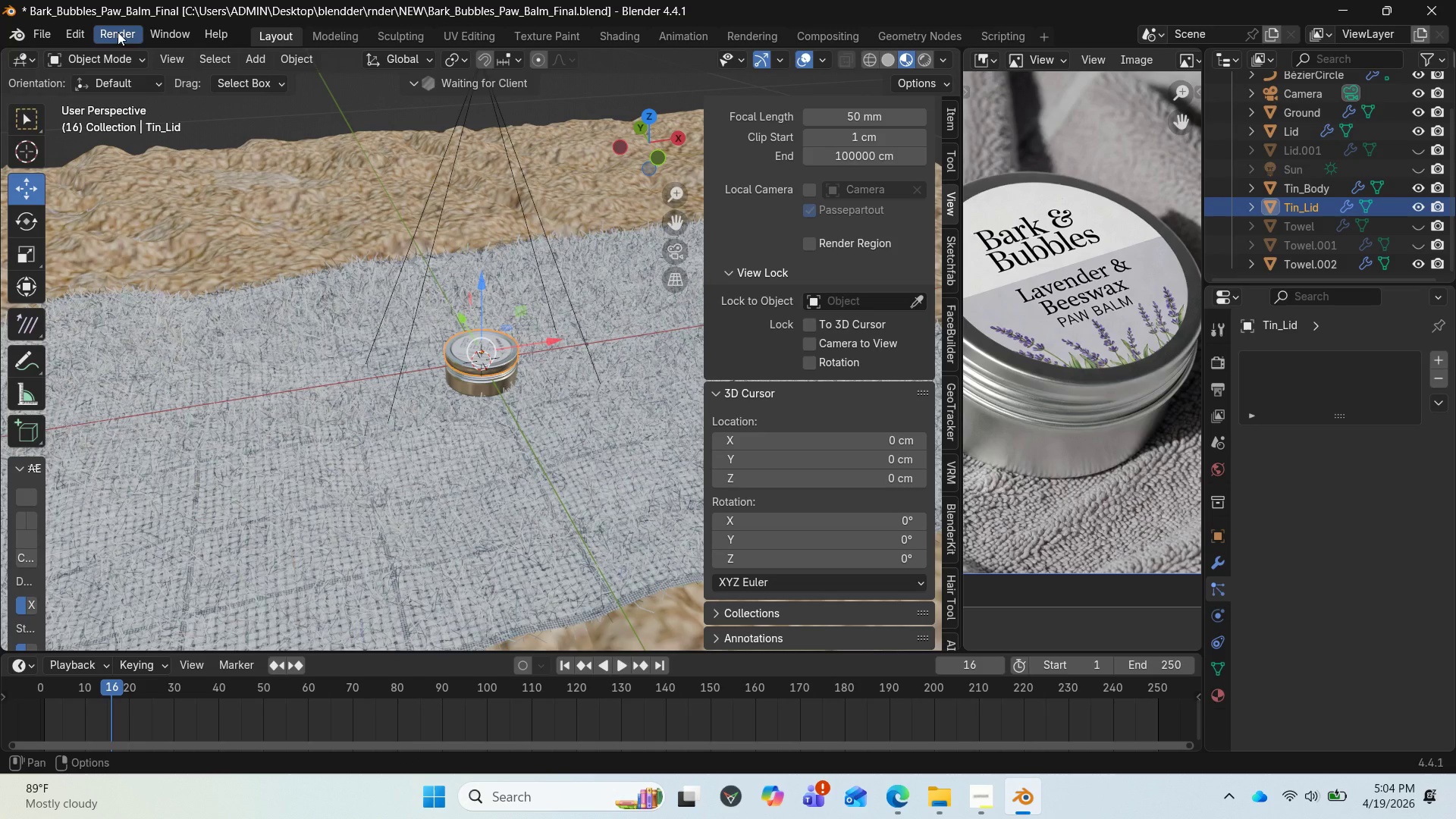 
left_click([118, 32])
 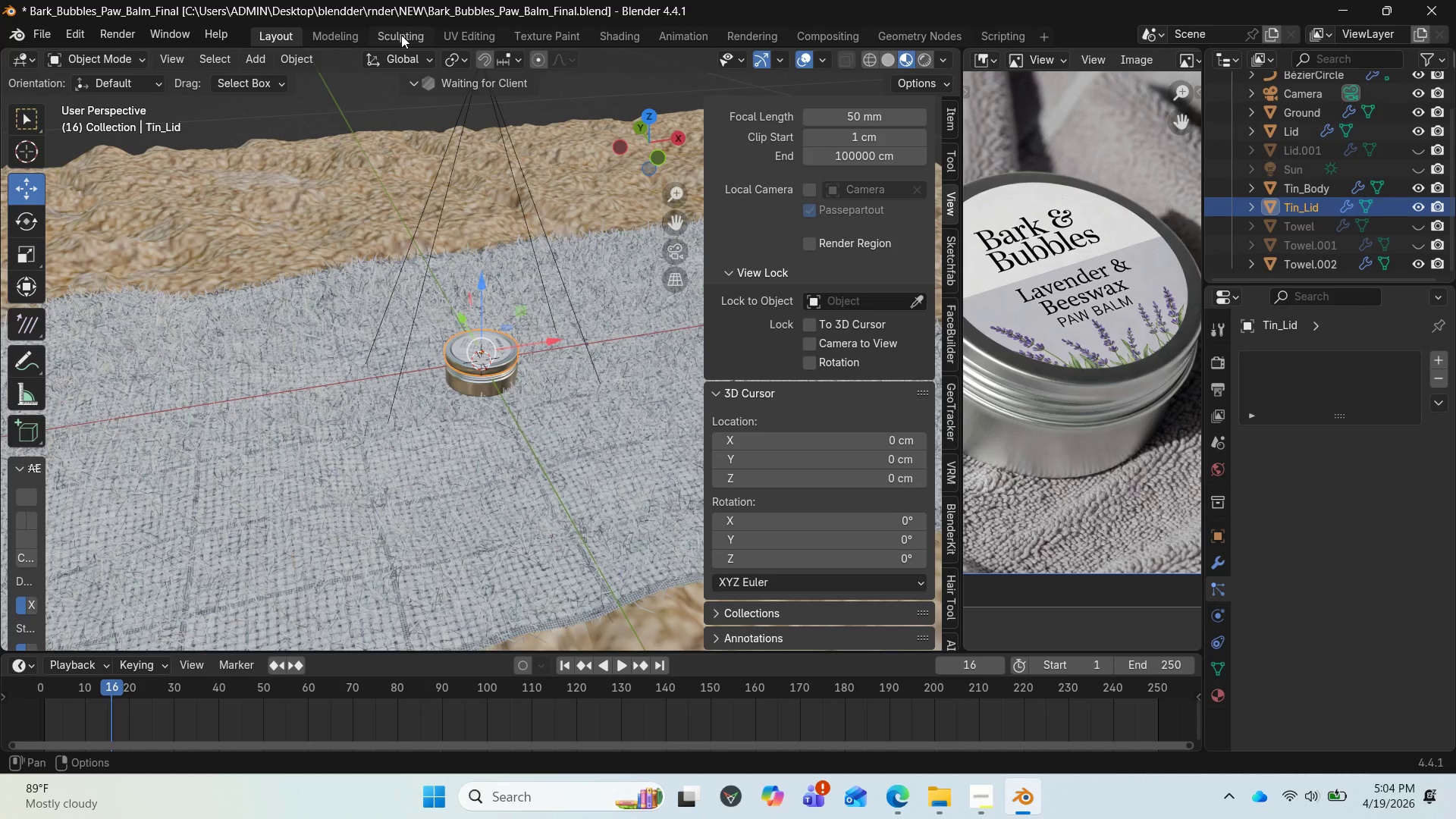 
wait(5.69)
 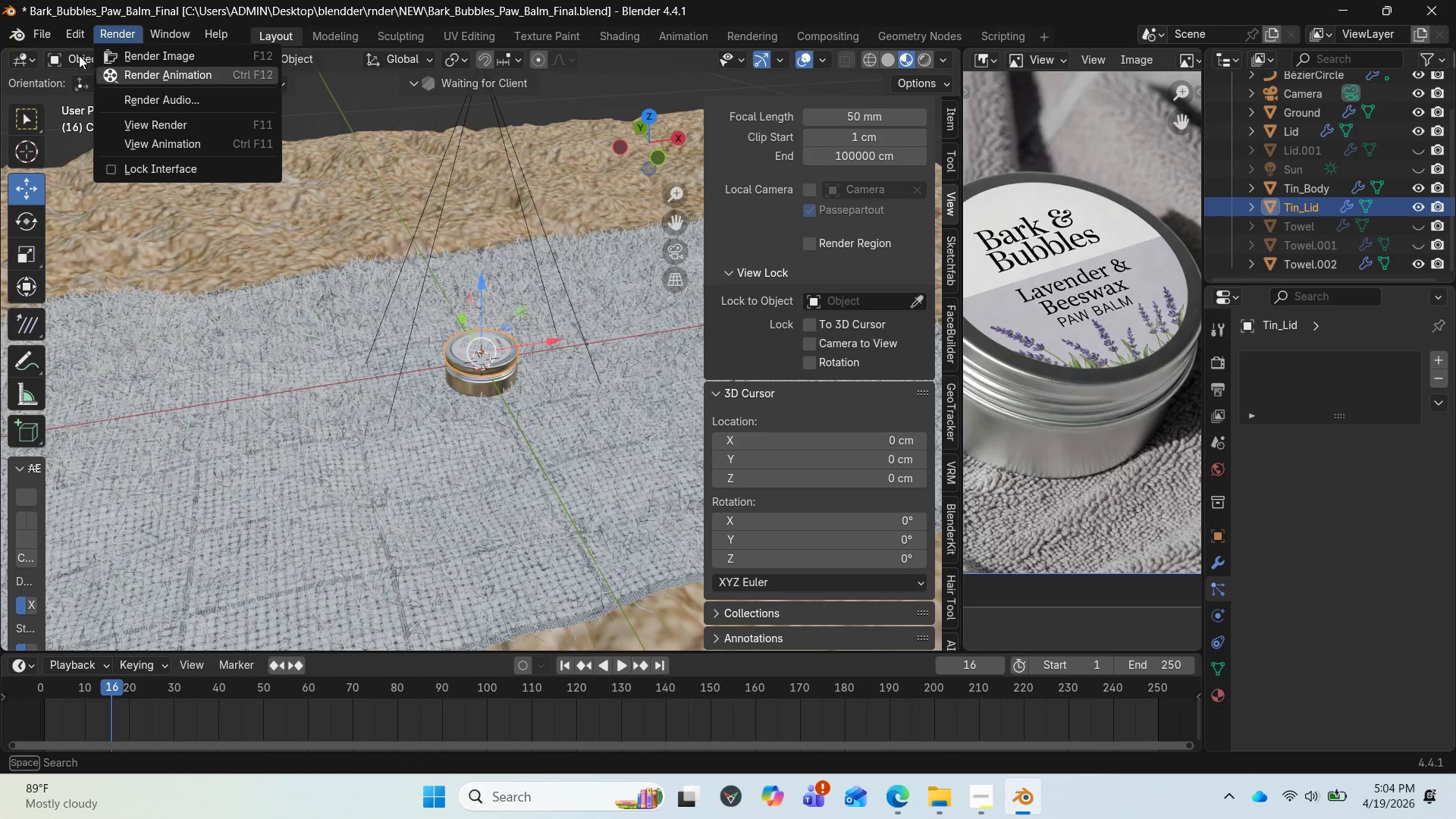 
left_click([336, 35])
 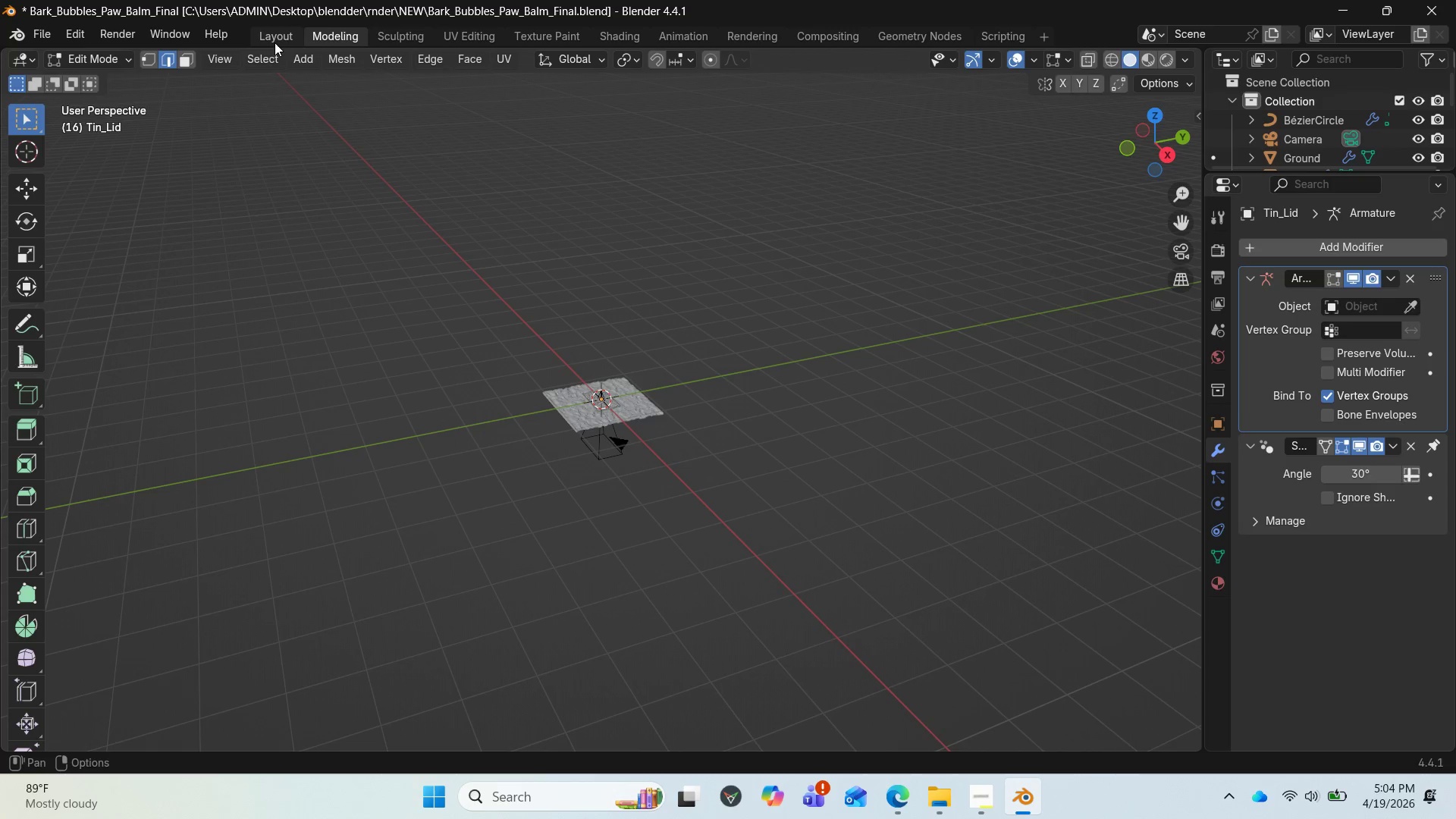 
left_click([274, 42])
 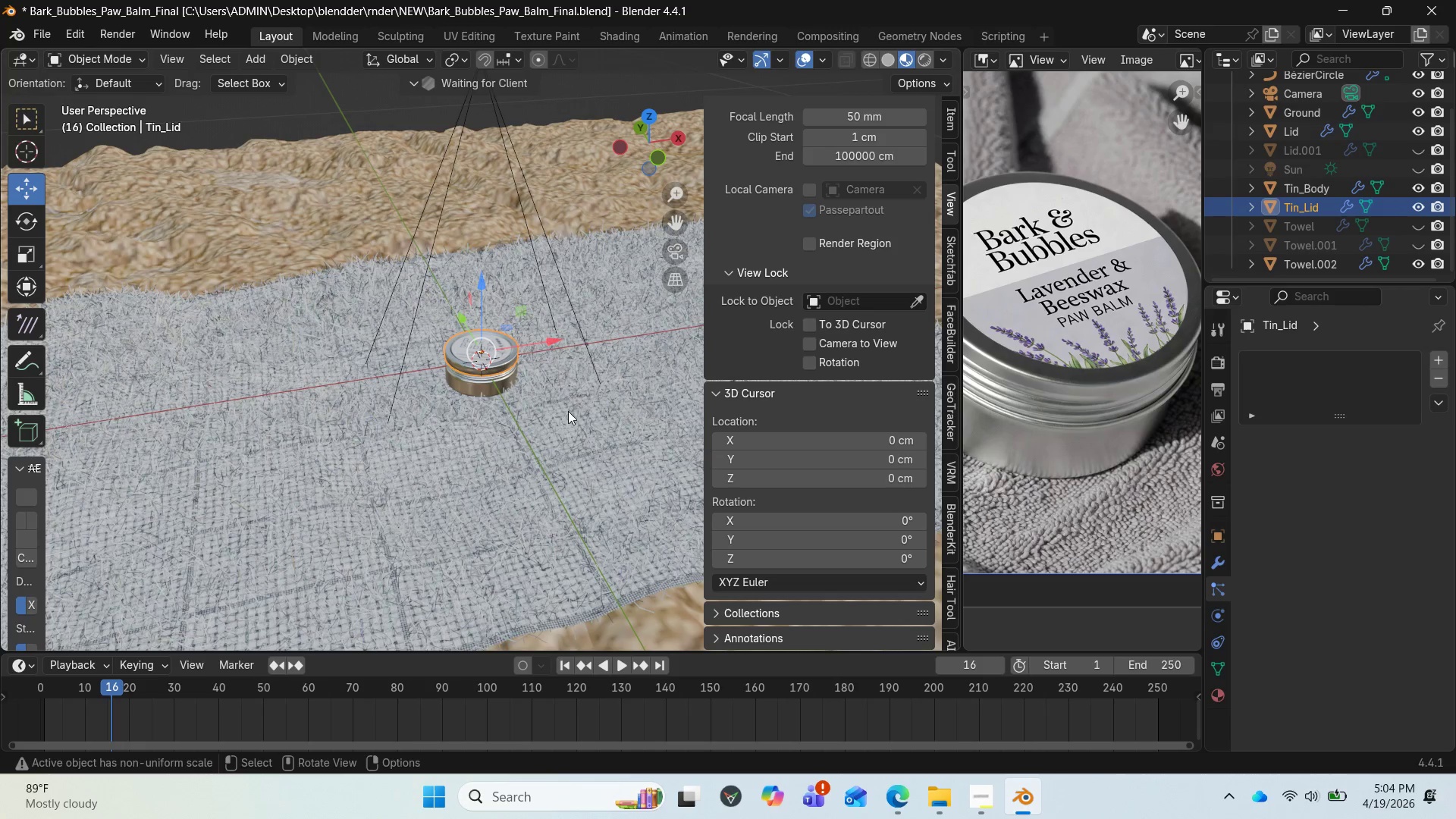 
wait(9.03)
 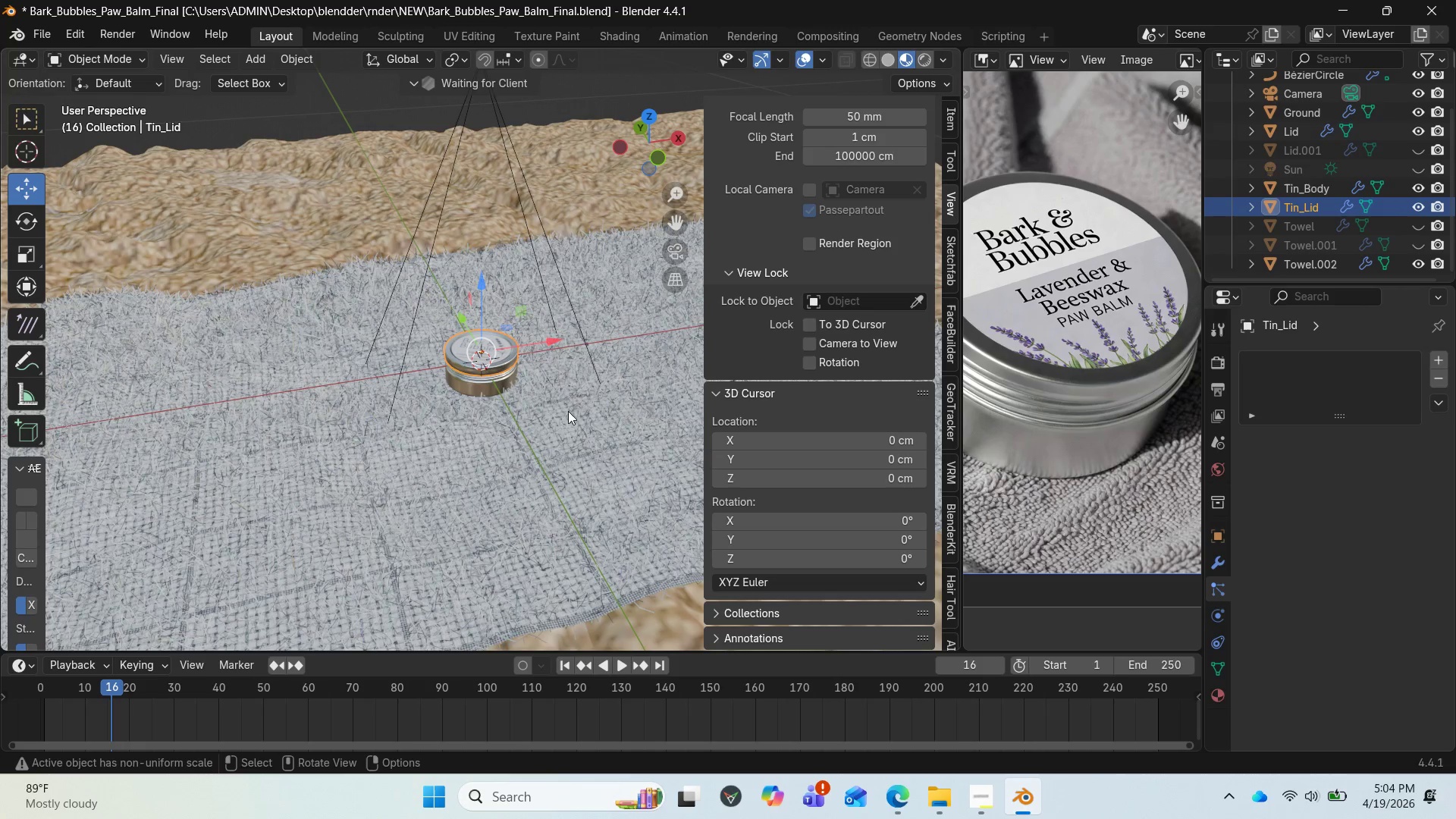 
mouse_move([108, 52])
 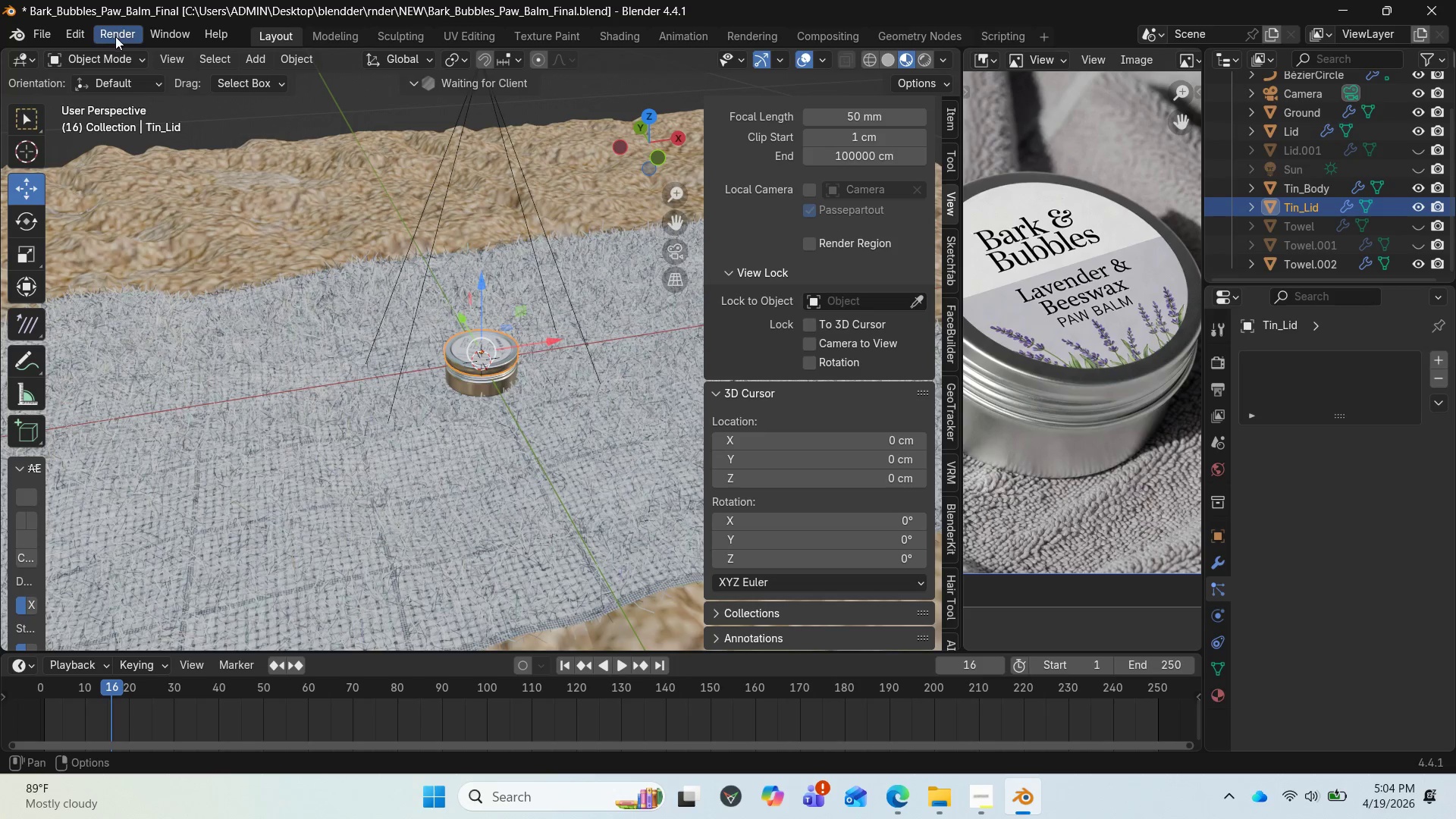 
left_click([77, 36])
 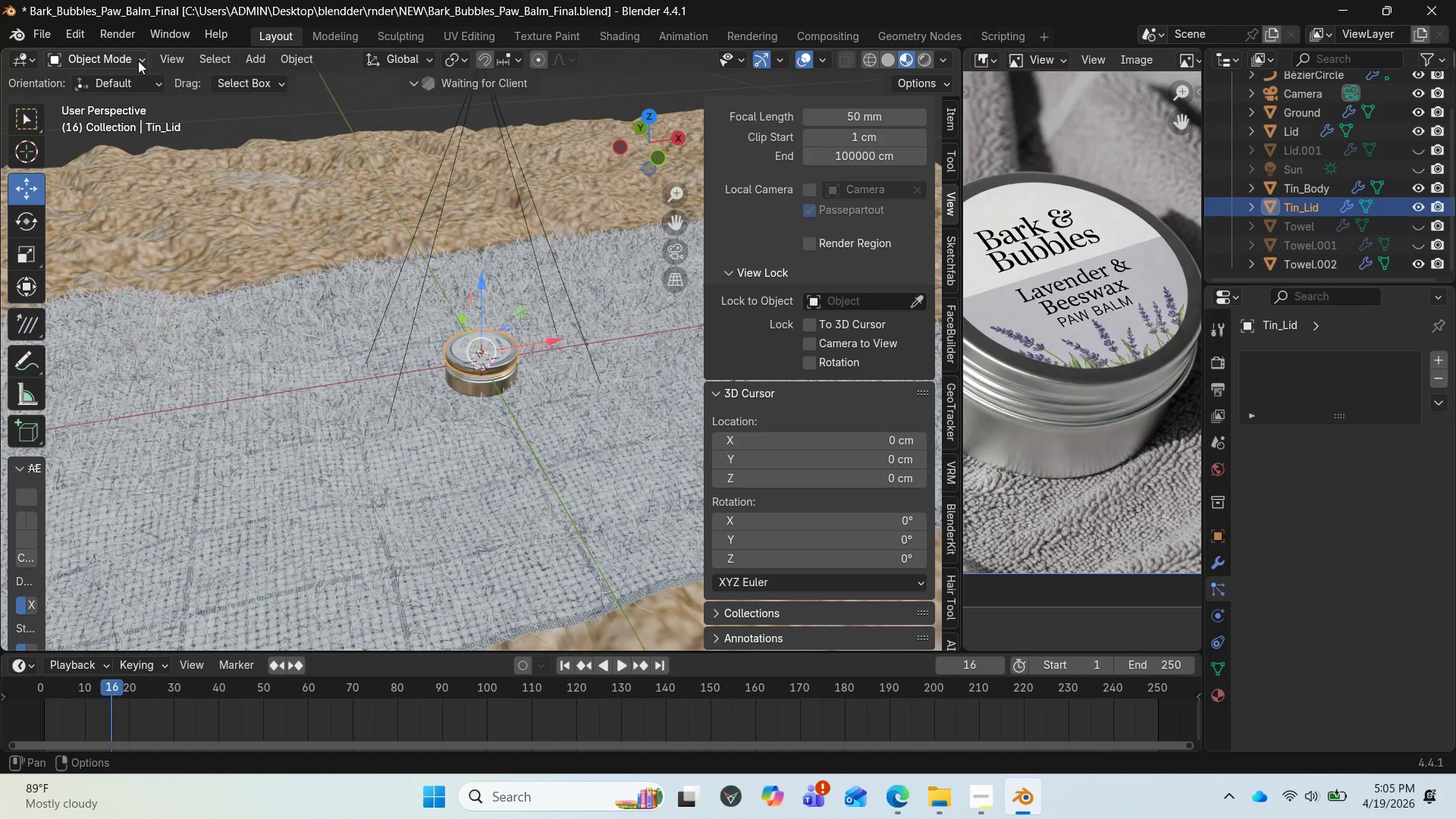 
left_click([43, 34])
 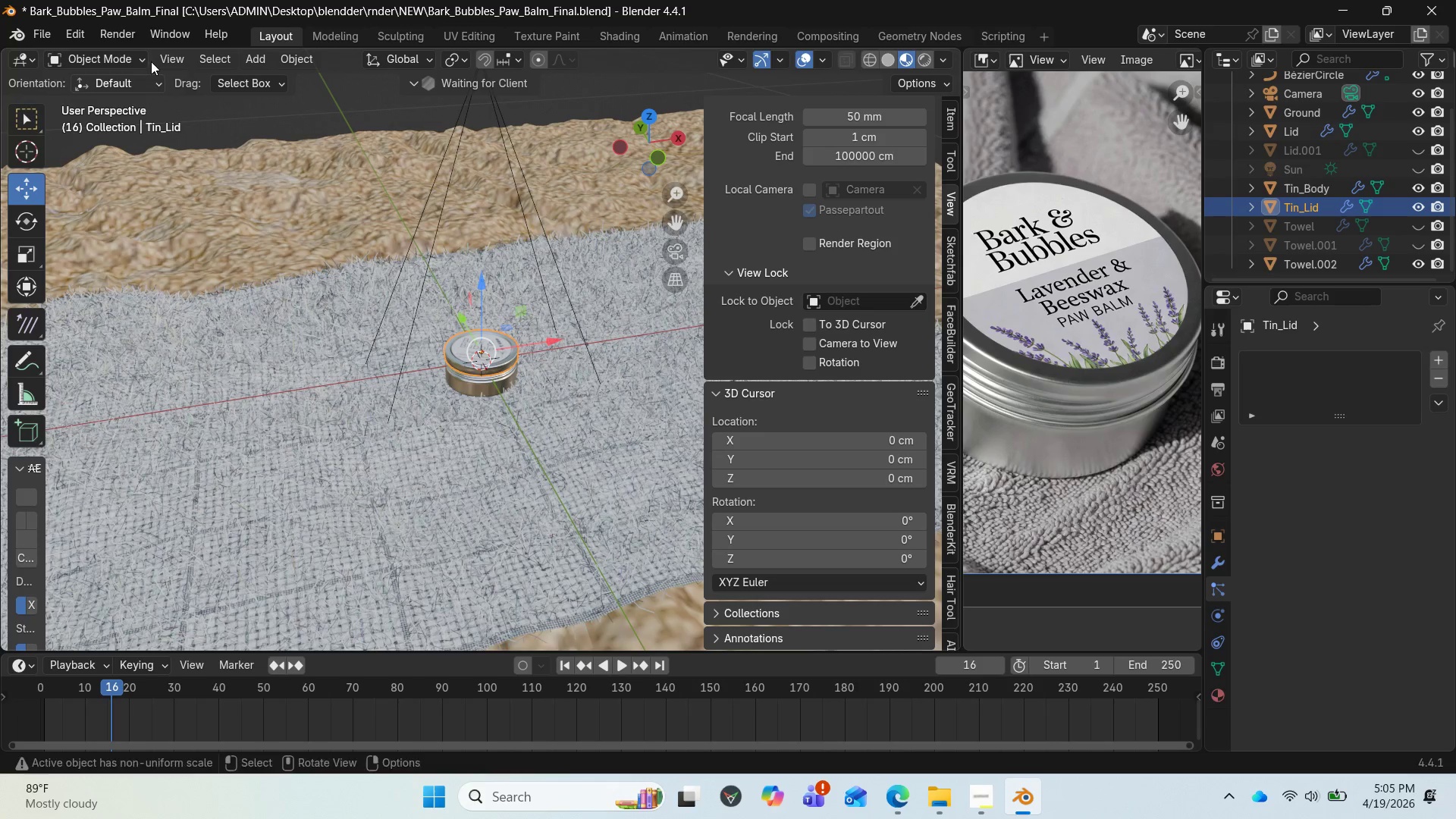 
wait(5.61)
 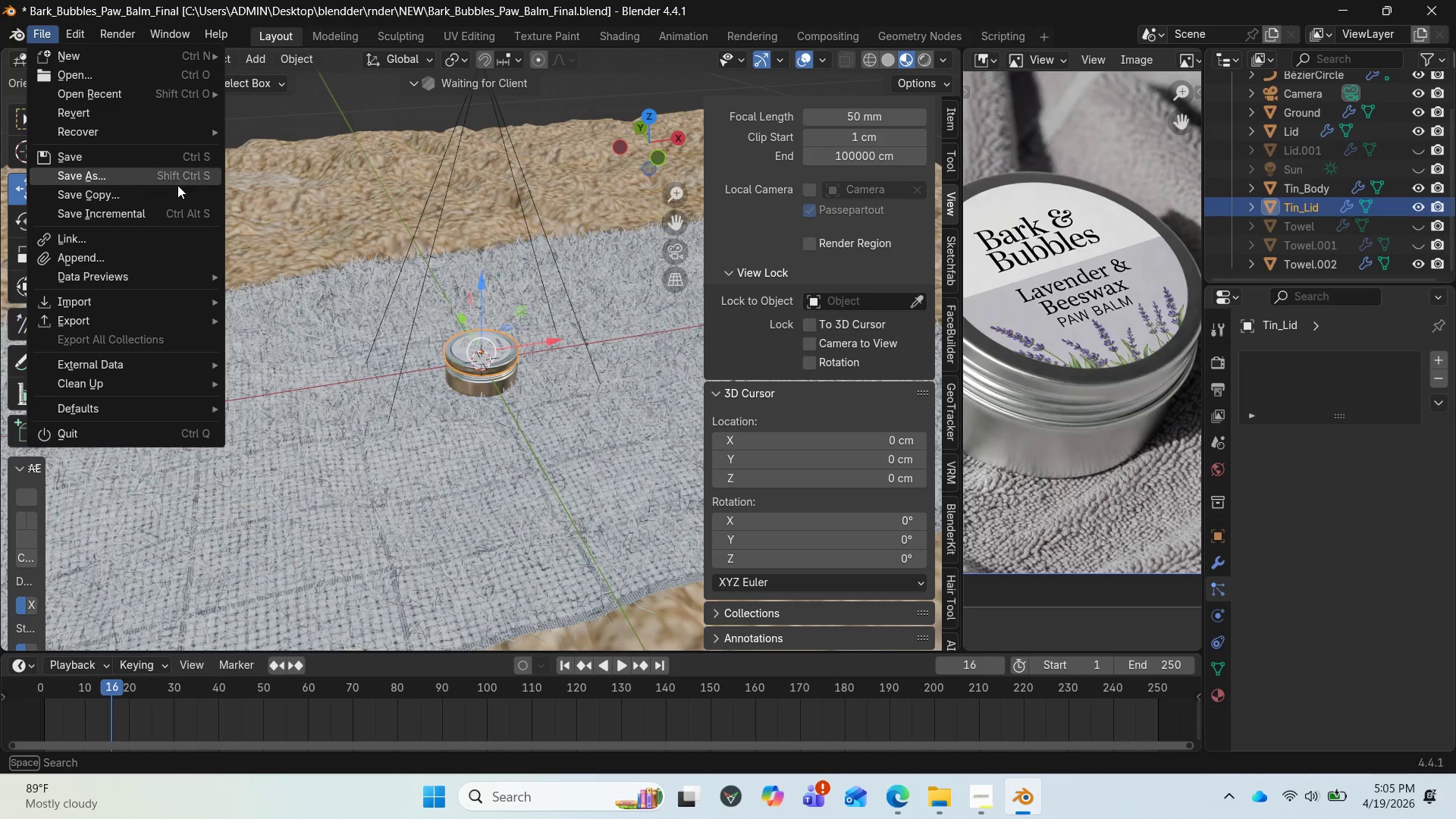 
left_click([93, 55])
 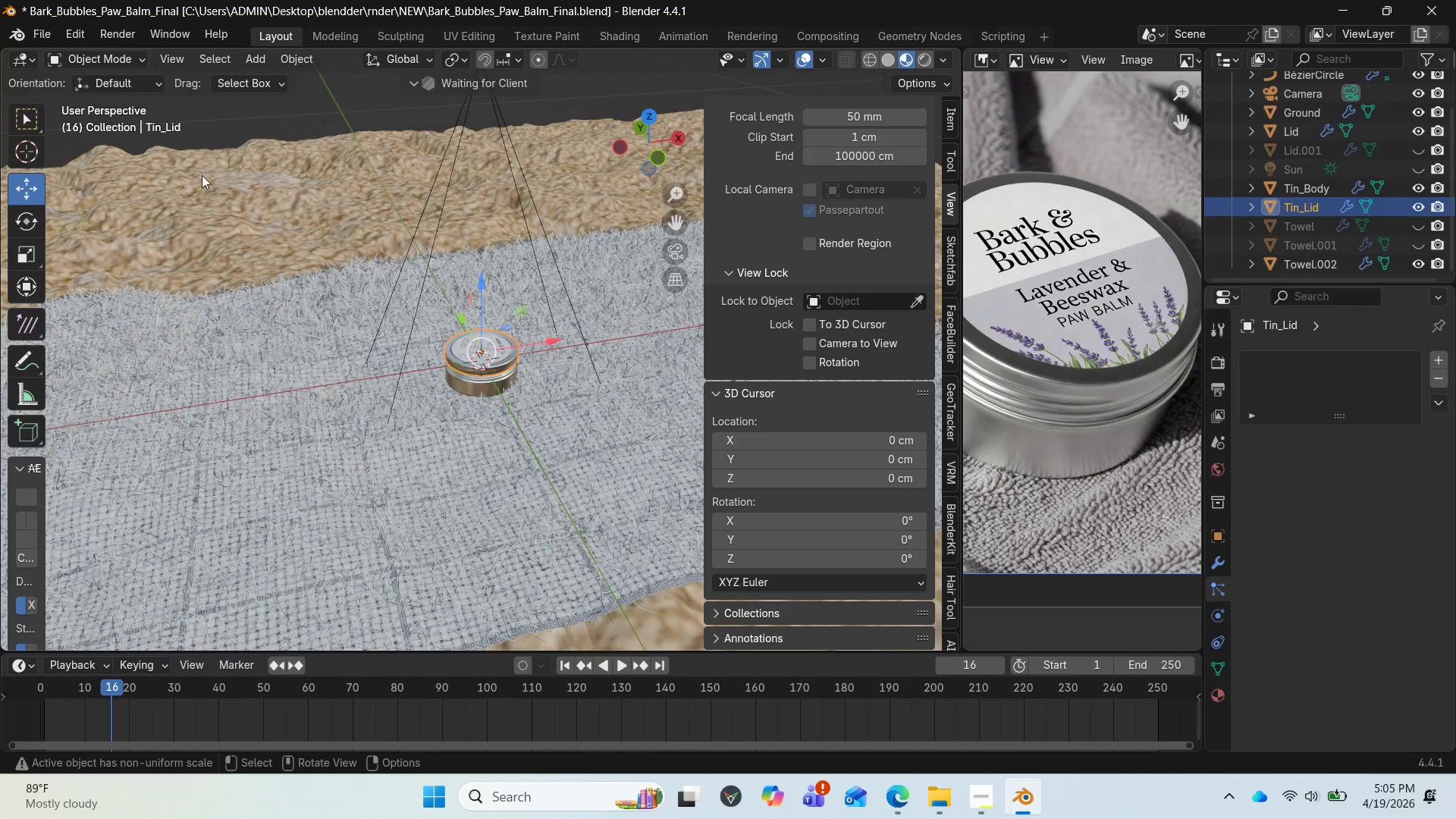 
wait(9.77)
 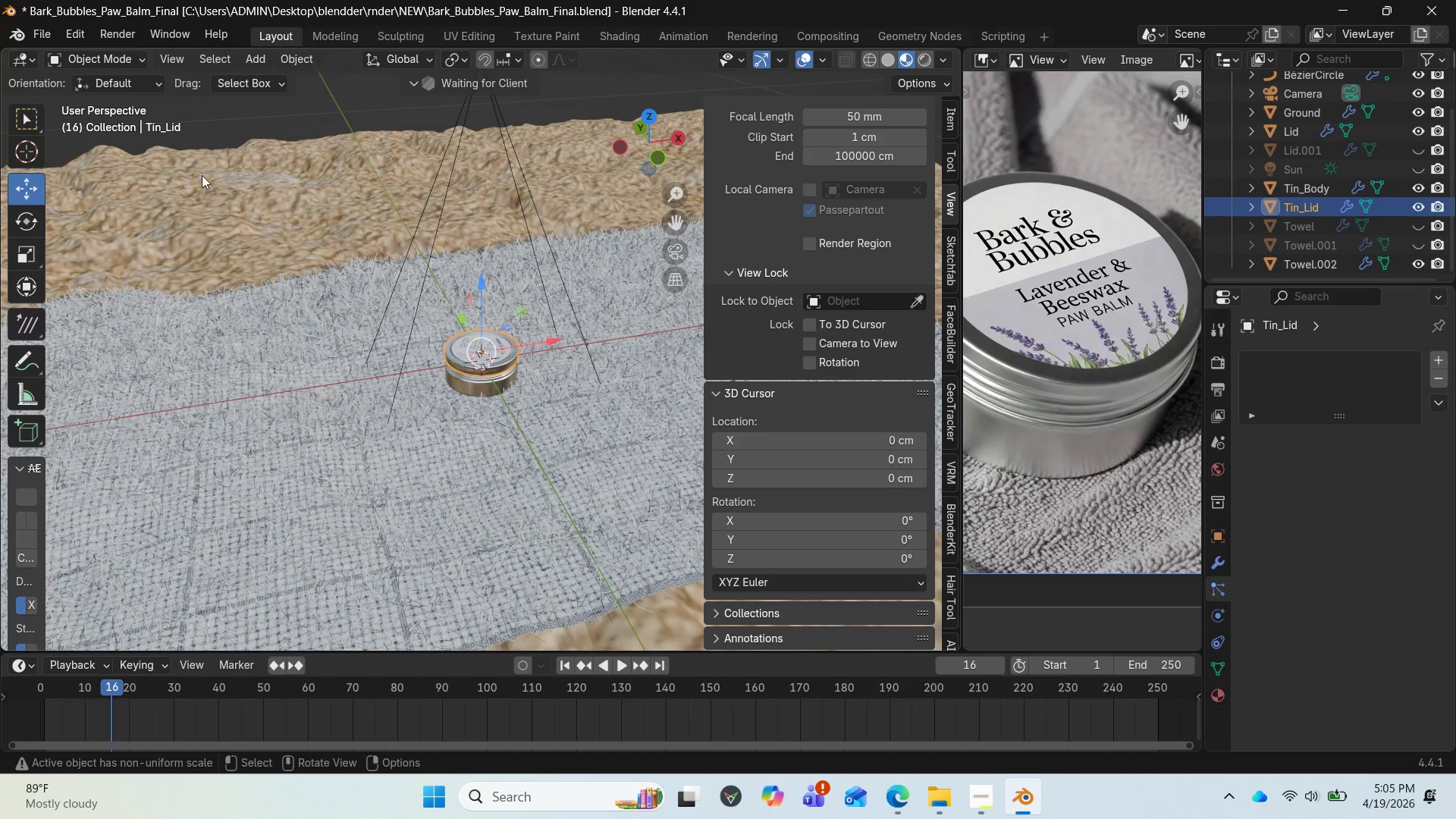 
left_click([431, 322])
 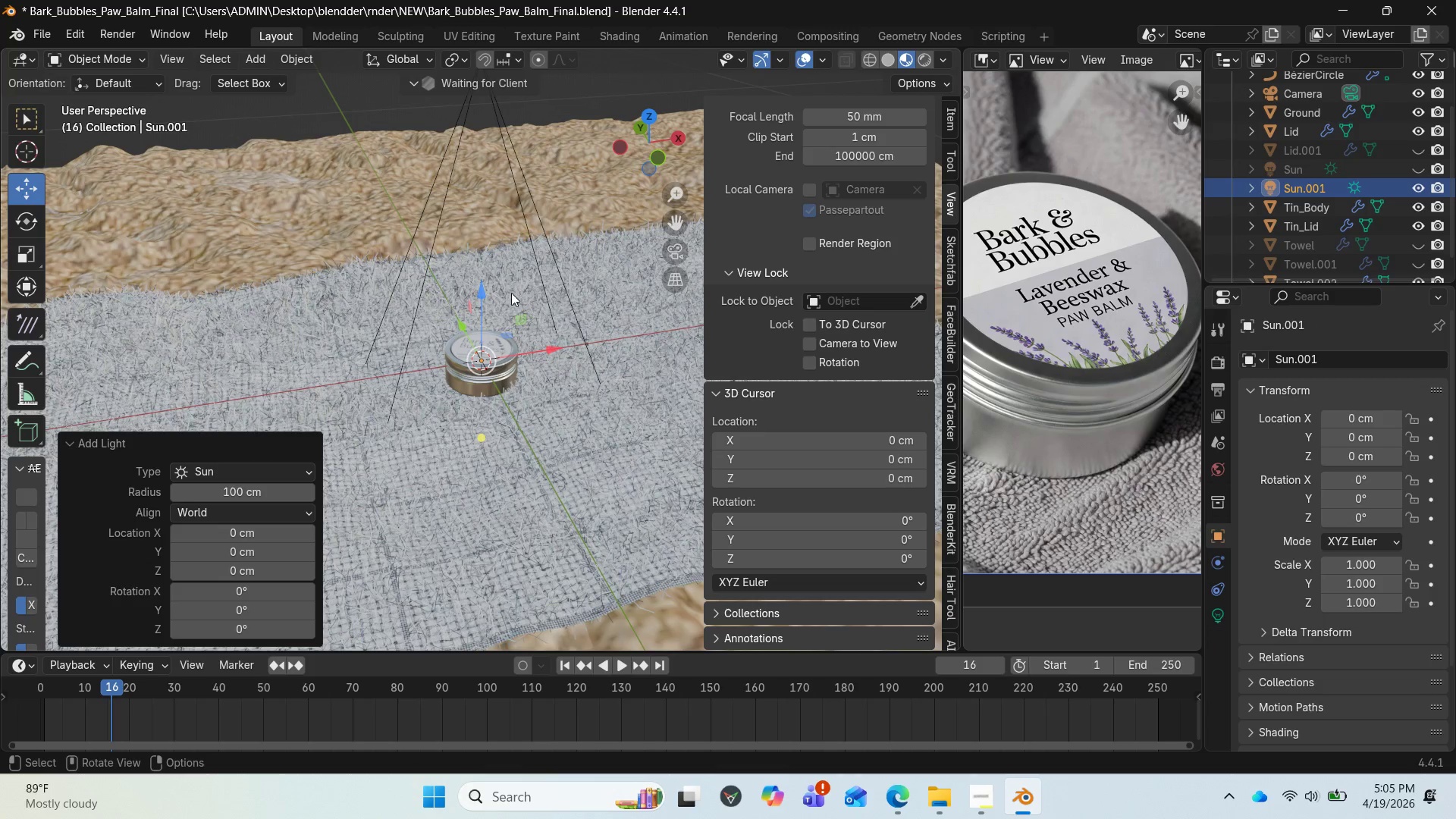 
left_click_drag(start_coordinate=[485, 297], to_coordinate=[491, 166])
 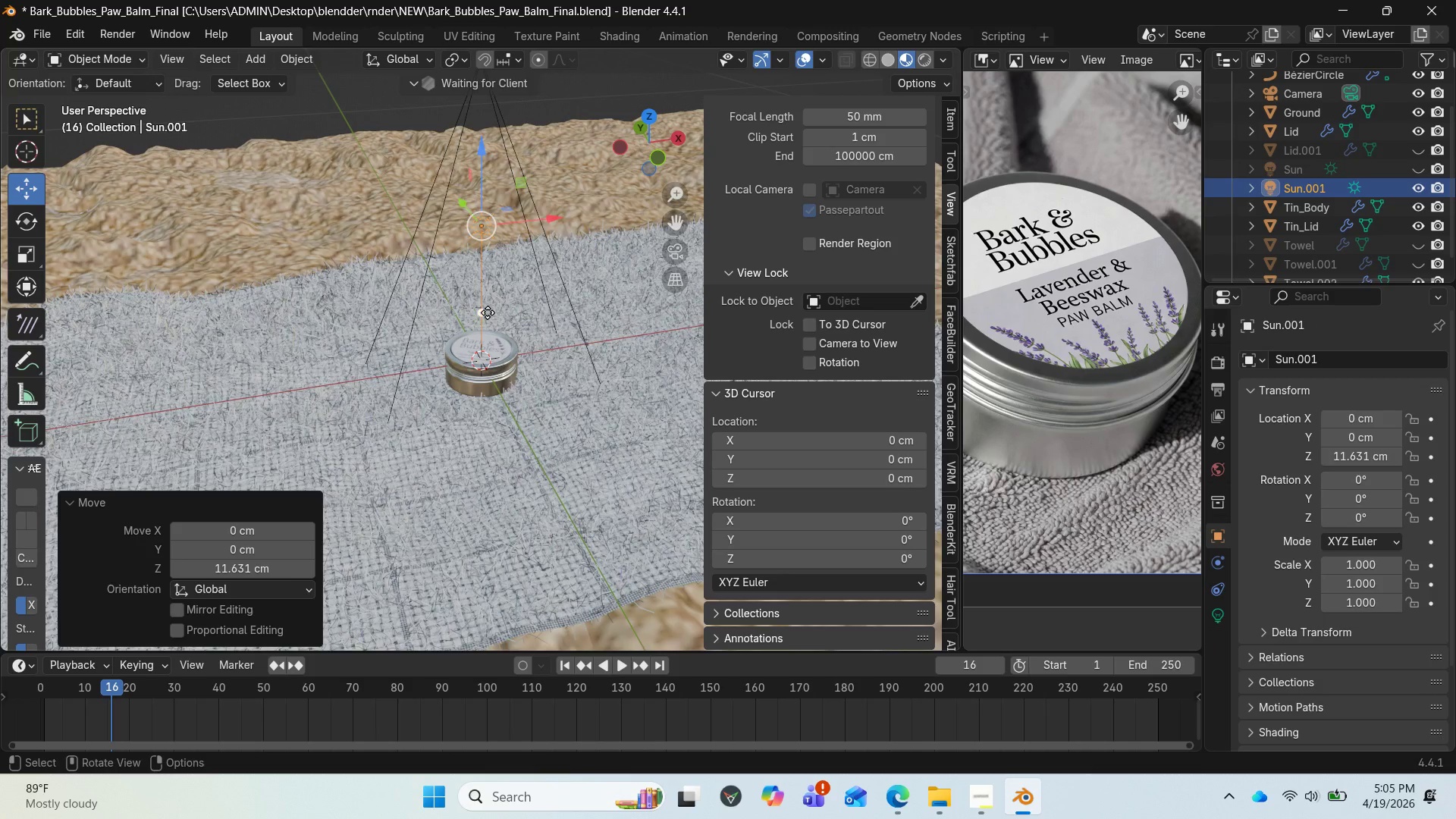 
scroll: coordinate [491, 315], scroll_direction: up, amount: 3.0
 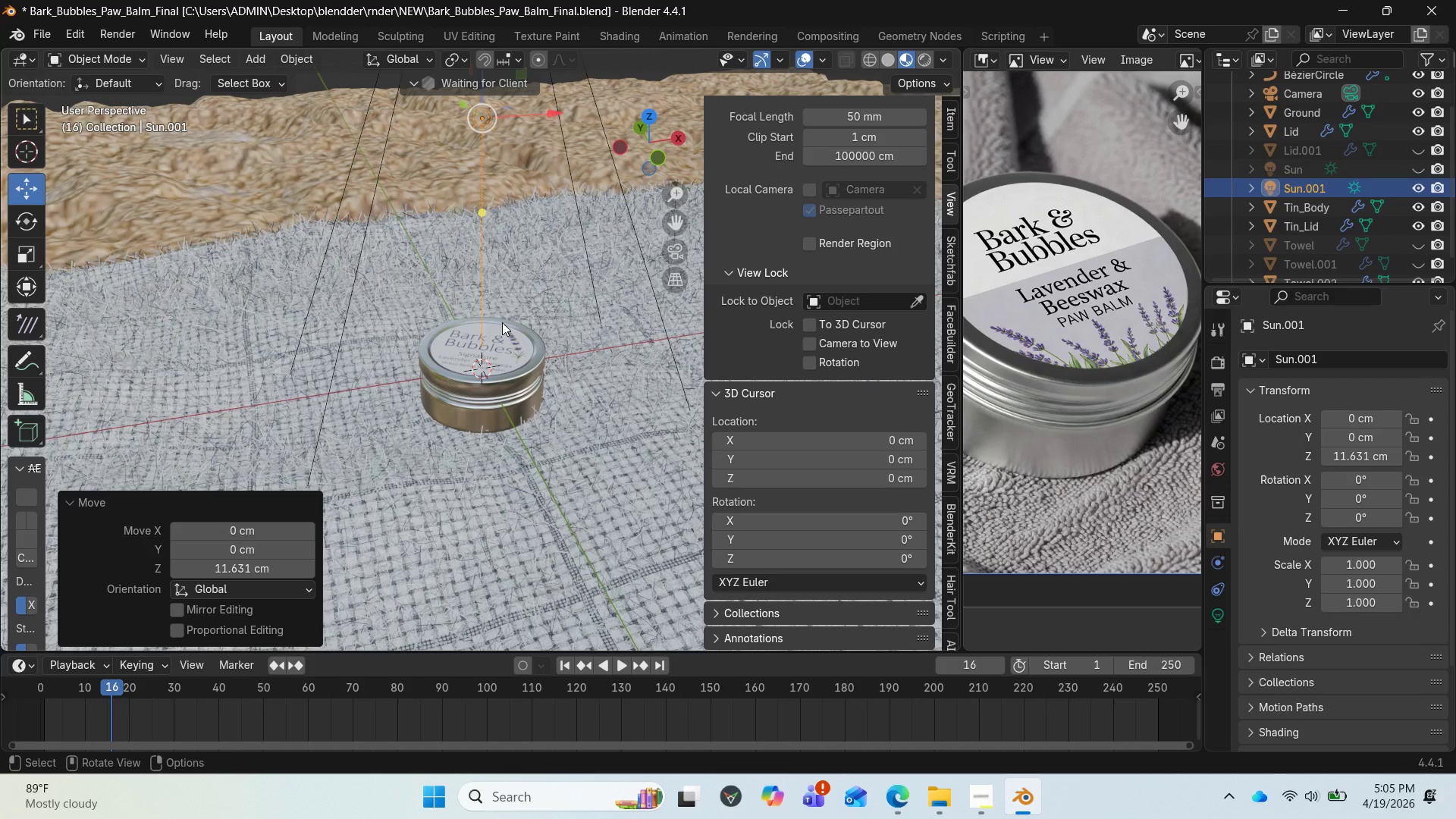 
wait(24.38)
 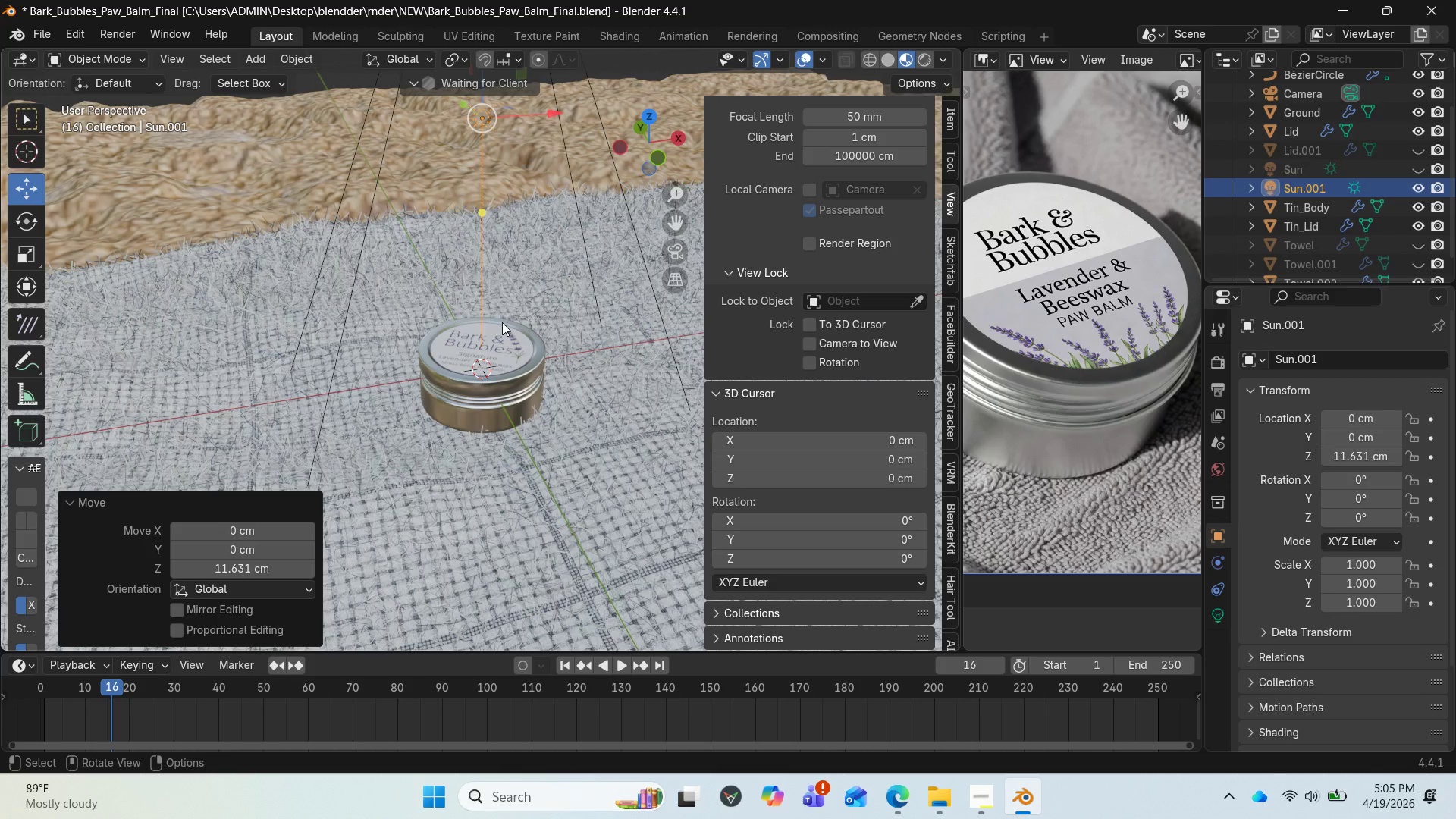 
left_click([926, 57])
 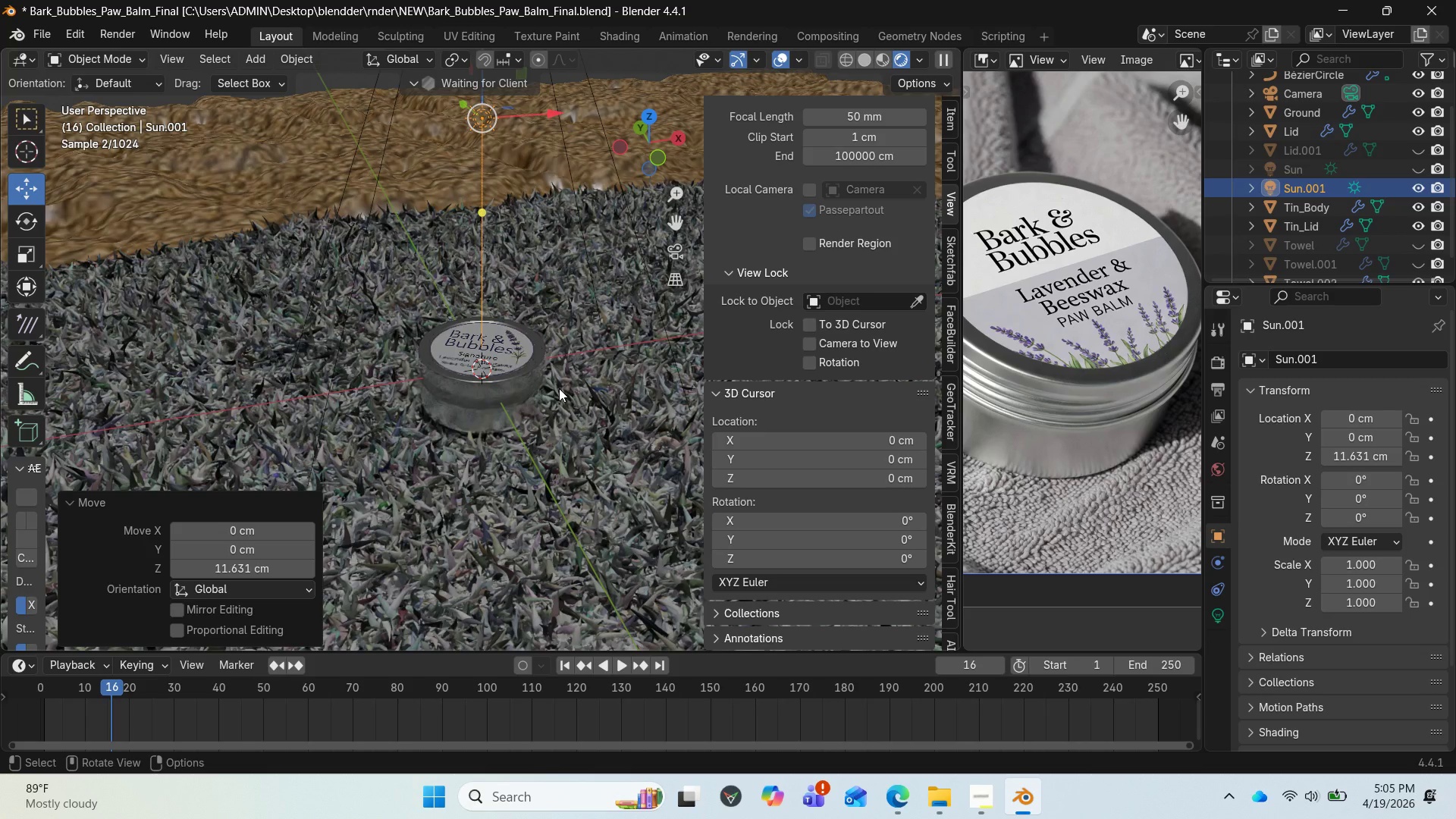 
wait(5.64)
 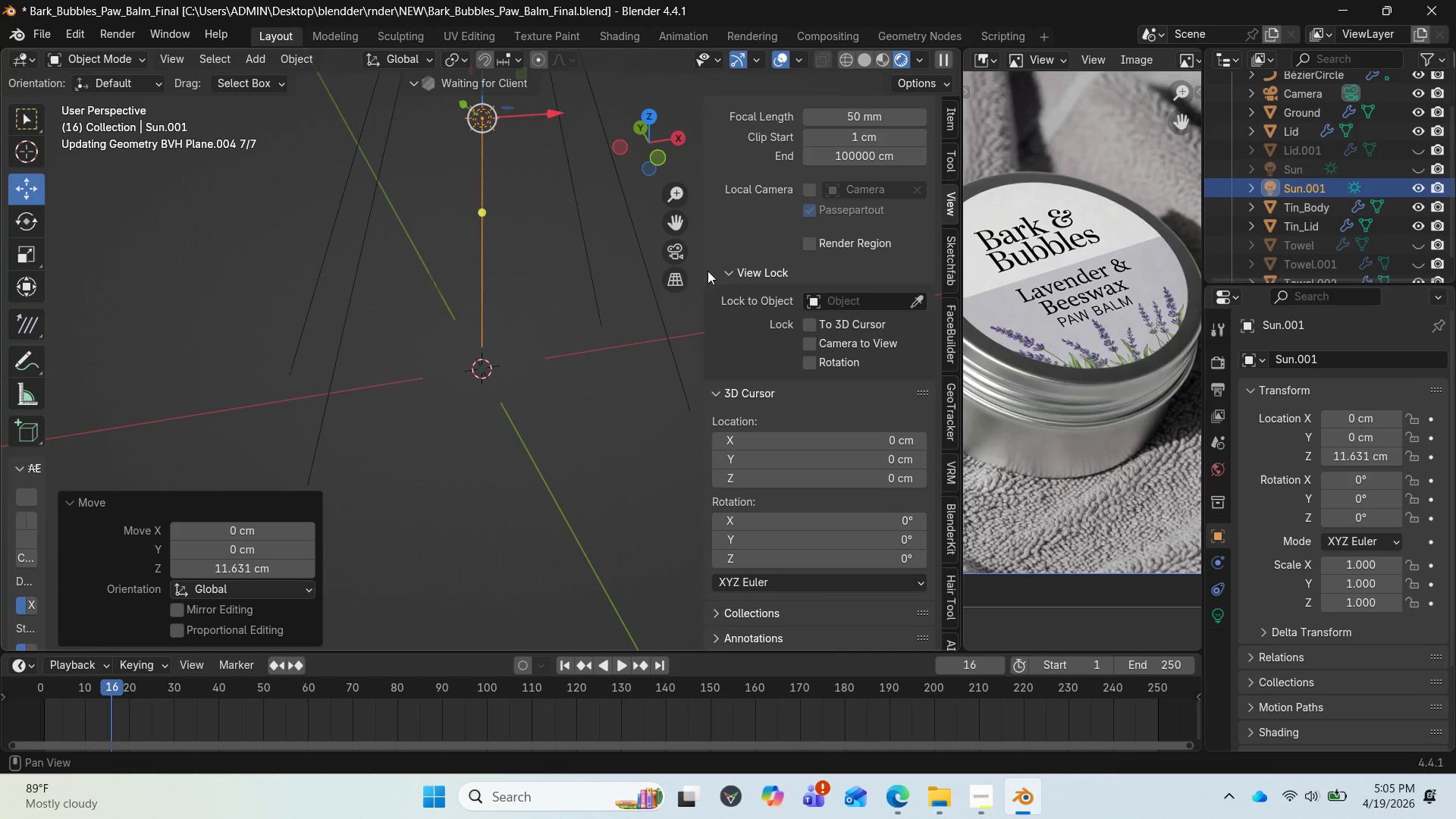 
scroll: coordinate [563, 384], scroll_direction: down, amount: 3.0
 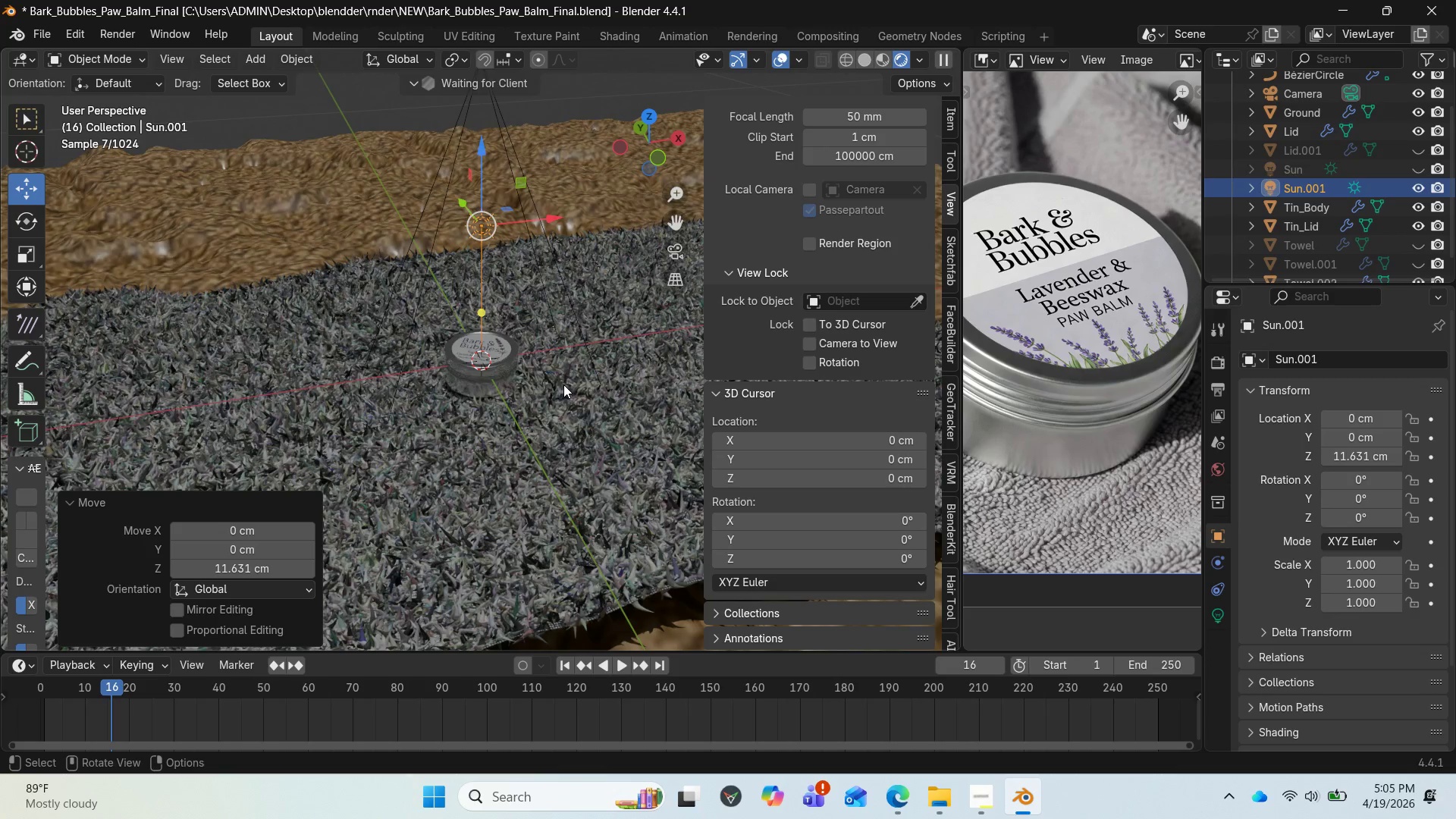 
wait(10.13)
 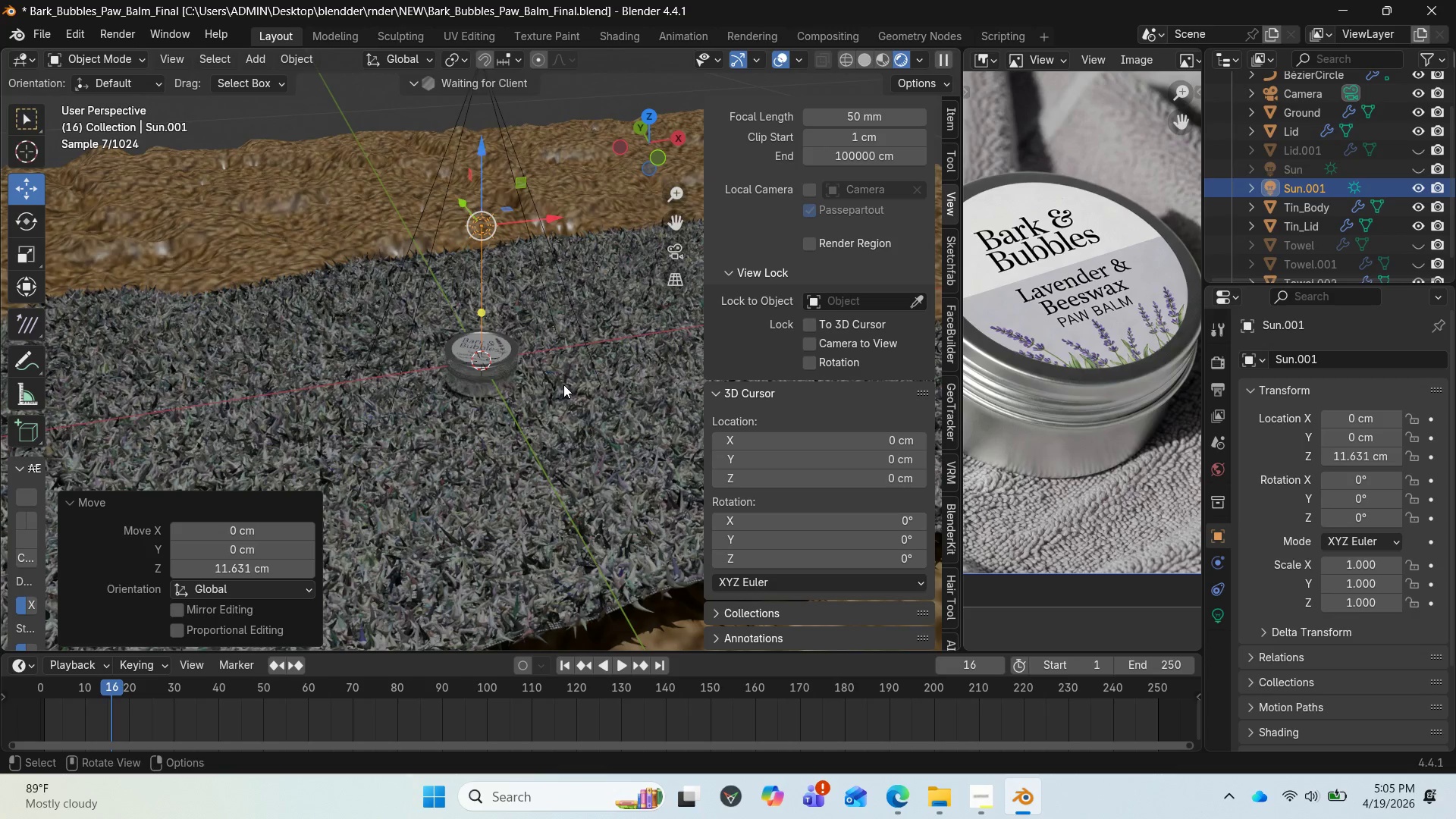 
key(Numpad0)
 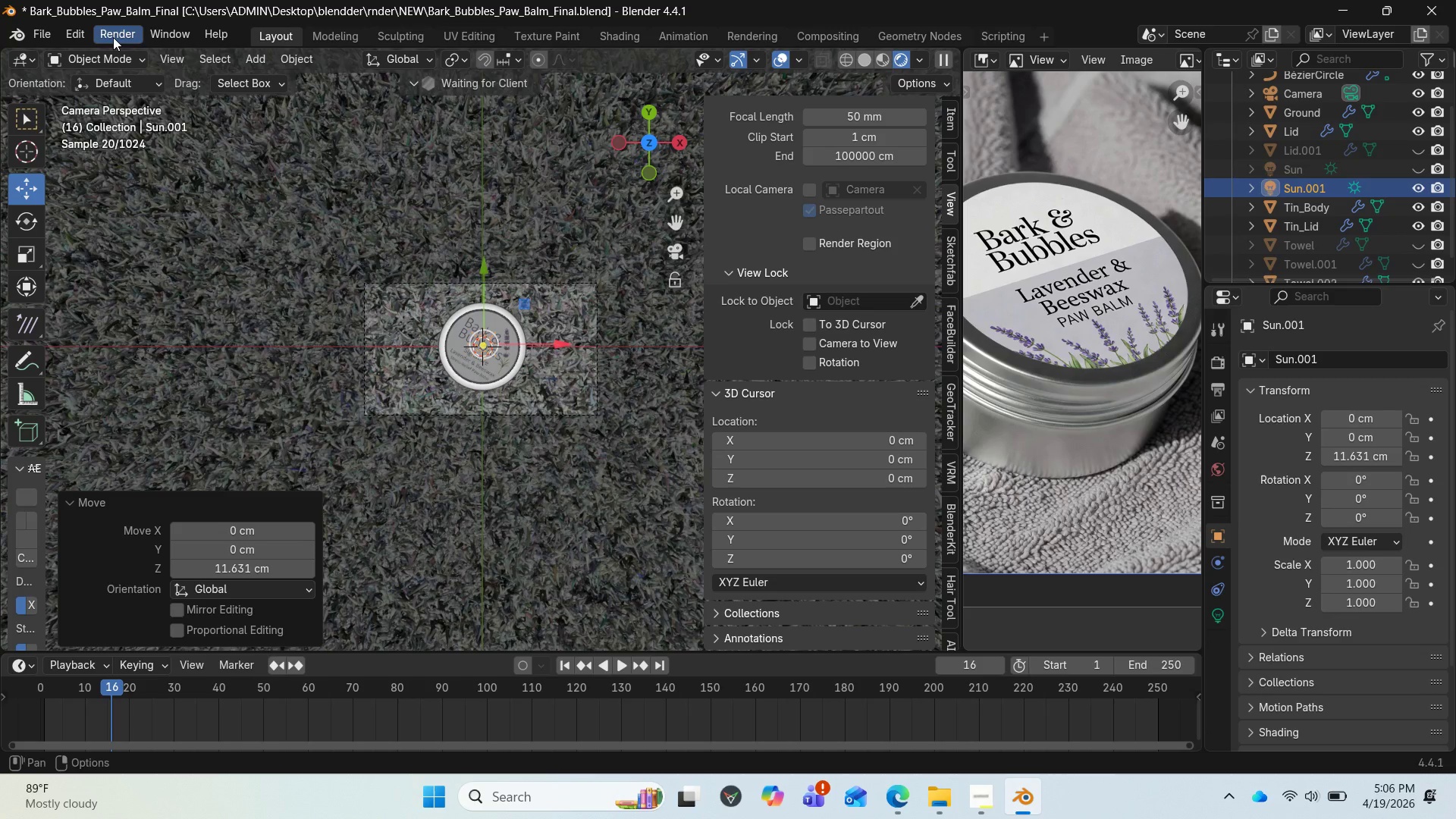 
wait(27.08)
 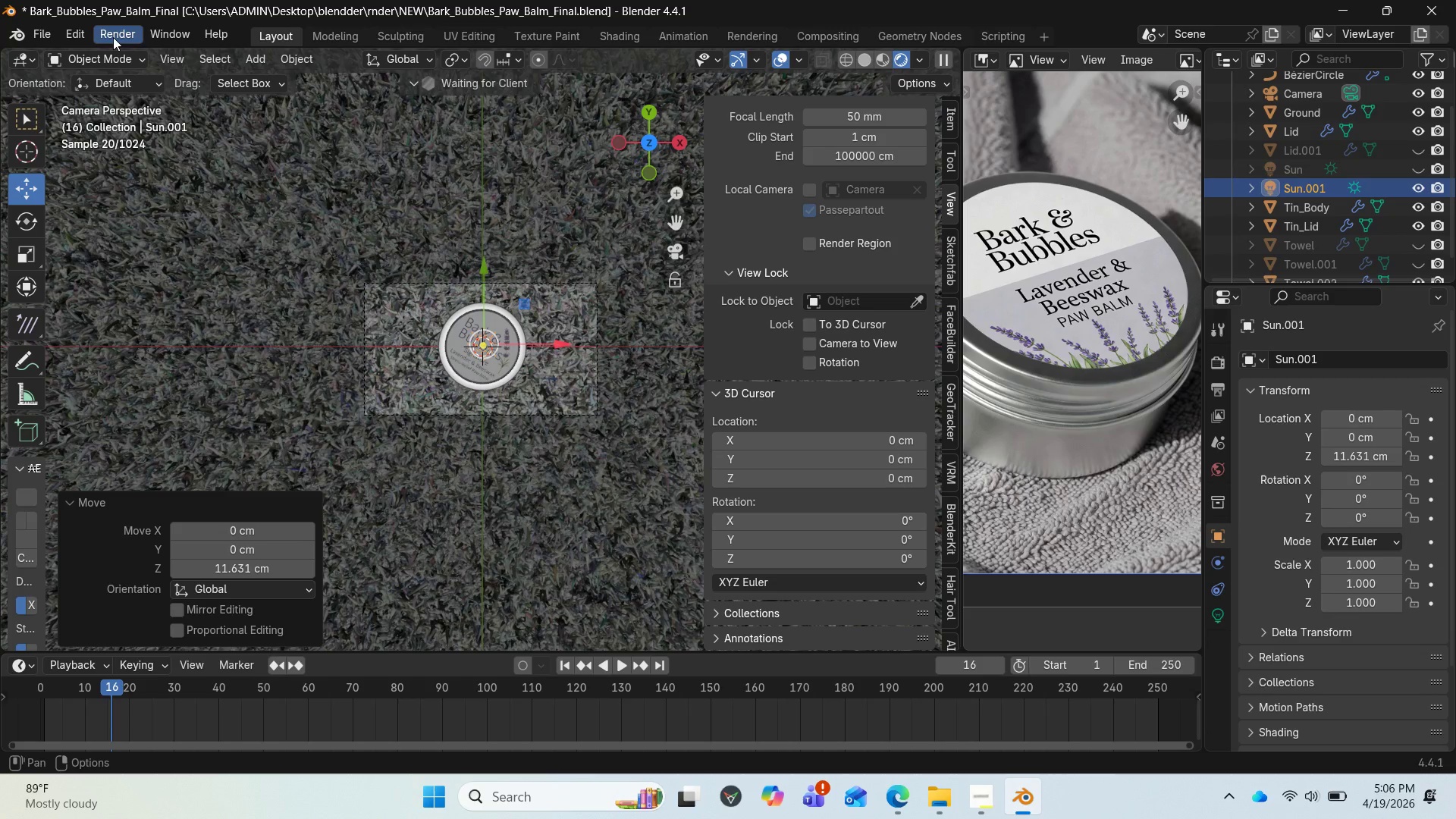 
left_click([132, 35])
 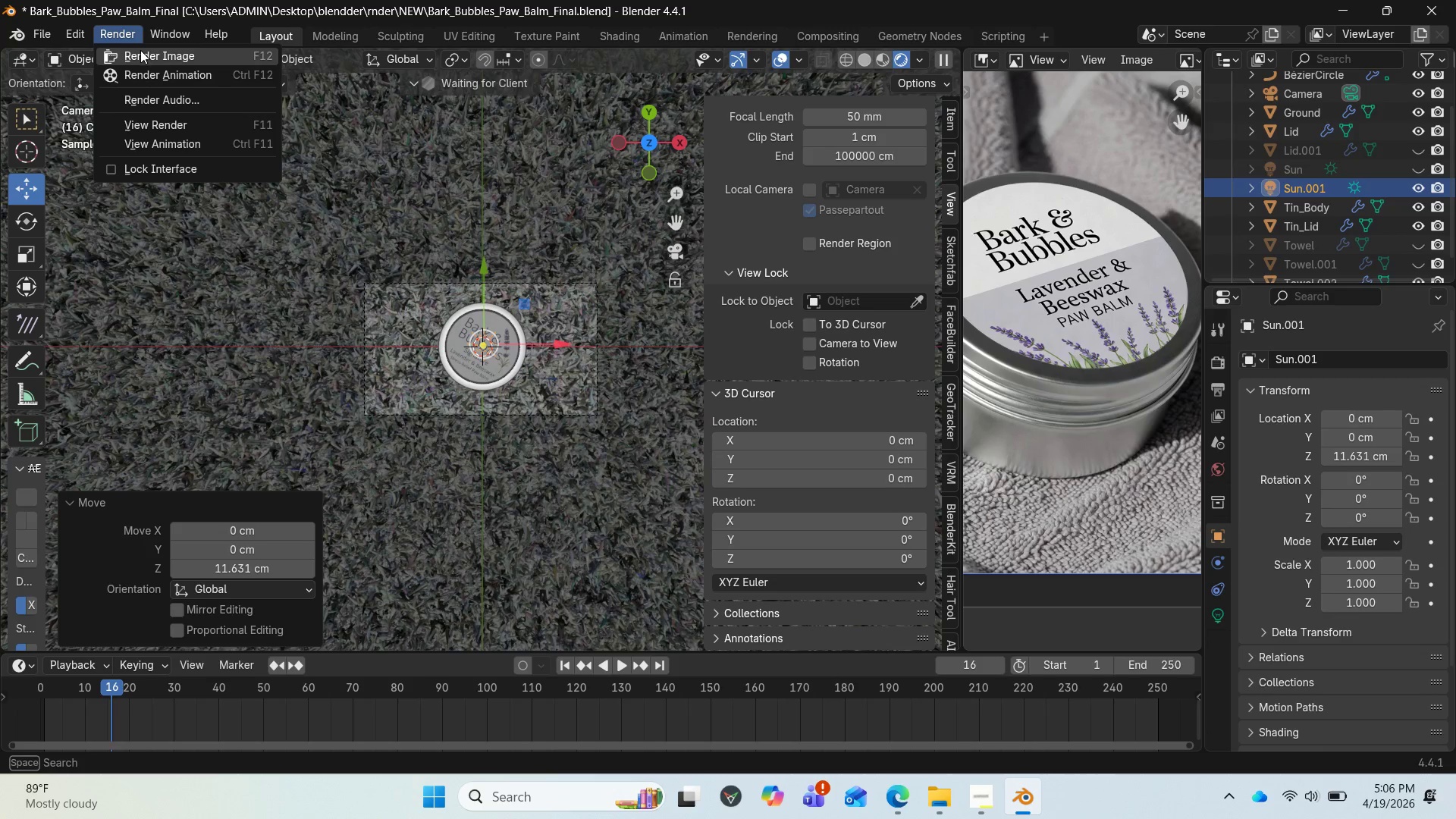 
left_click([139, 51])
 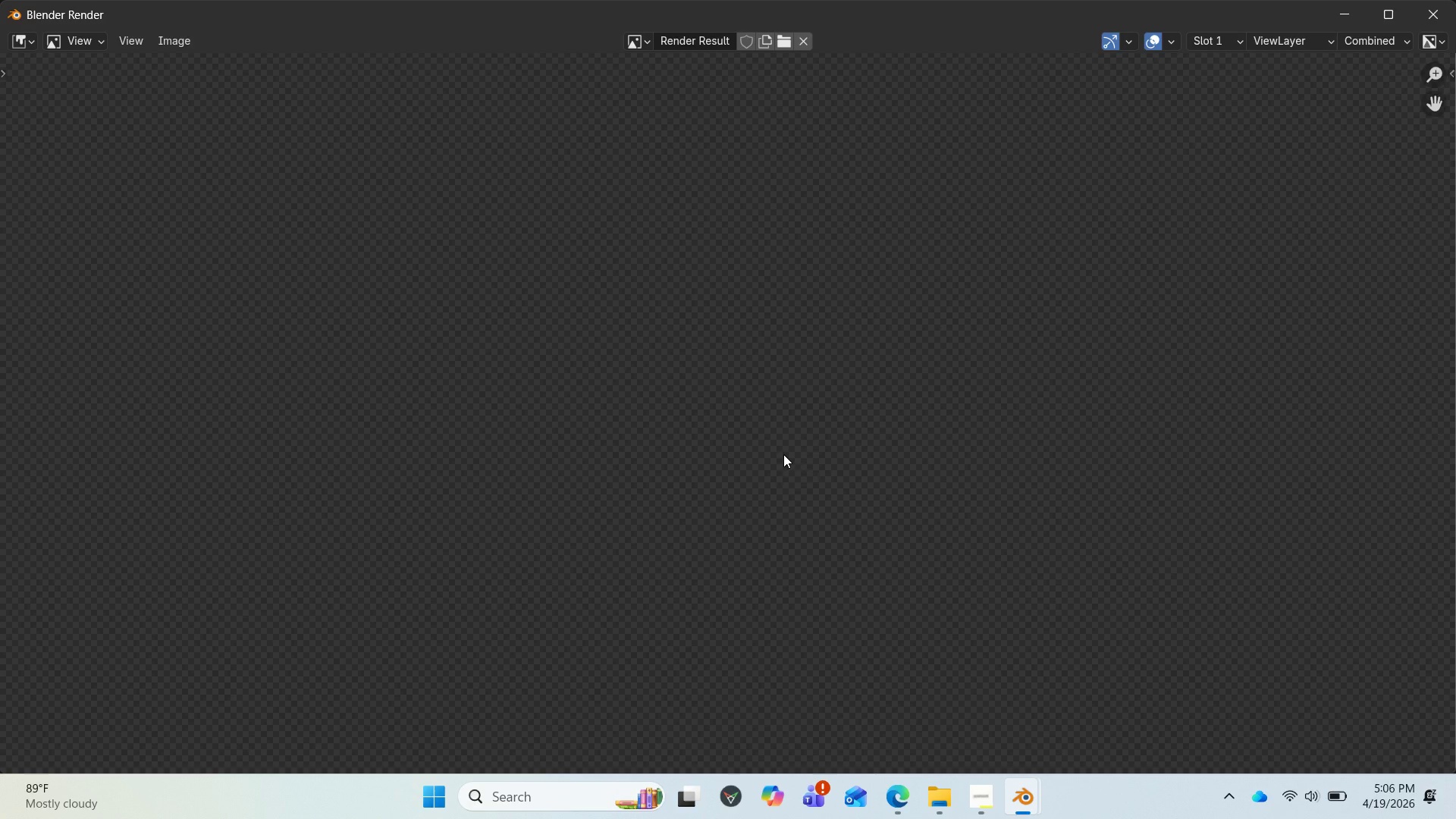 
scroll: coordinate [779, 457], scroll_direction: down, amount: 2.0
 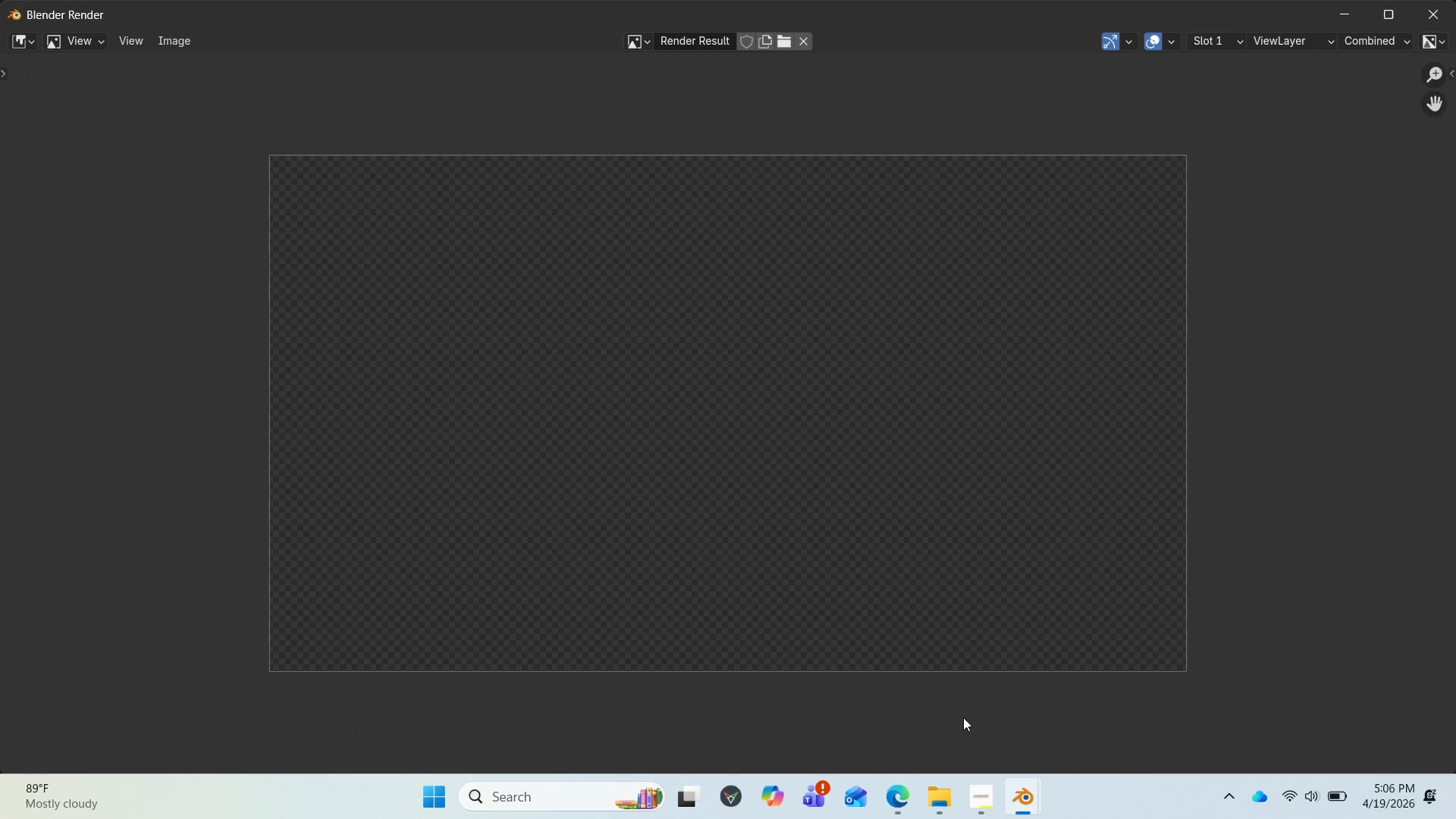 
left_click([971, 793])